 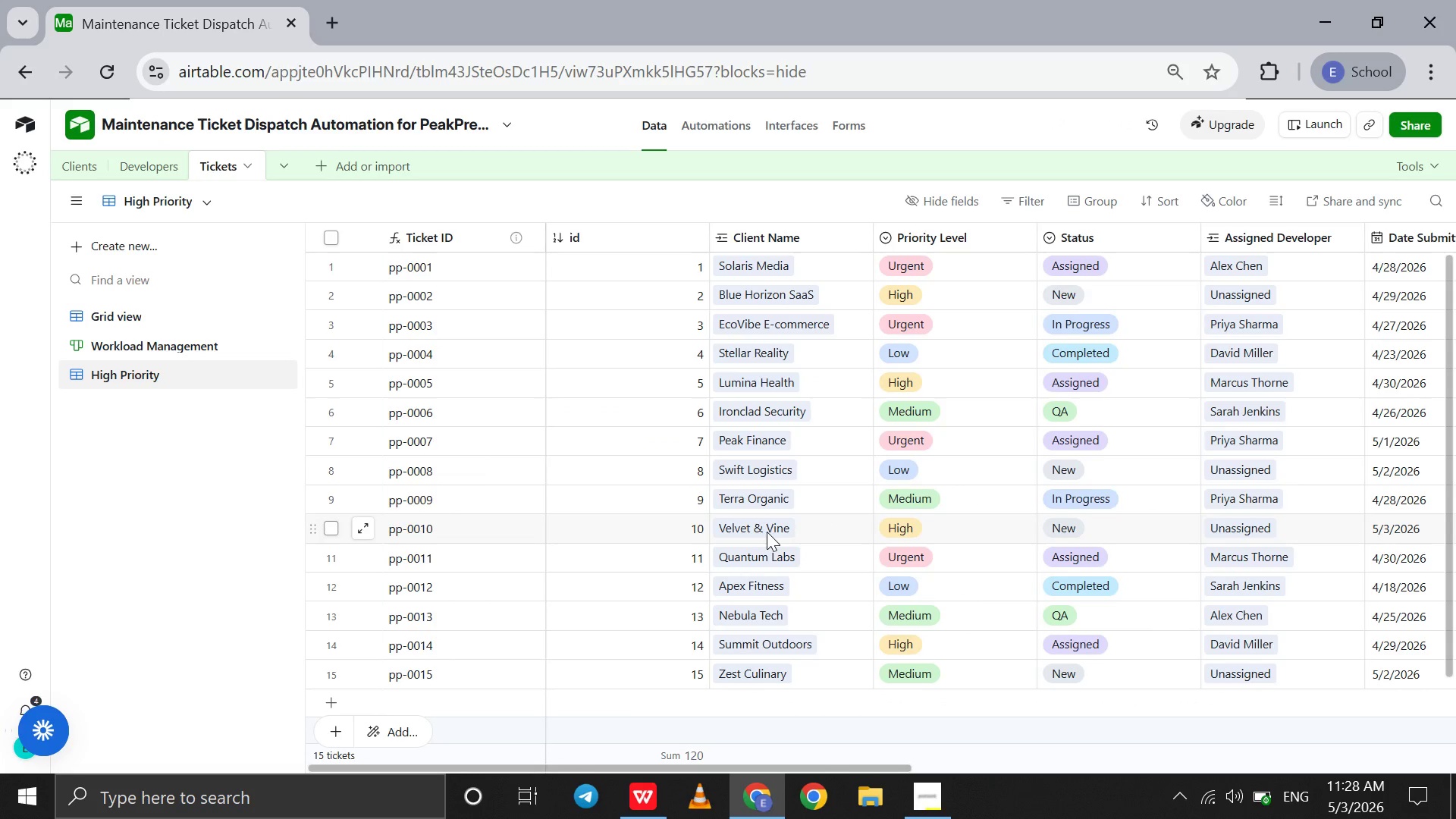 
hold_key(key=ControlLeft, duration=0.64)
 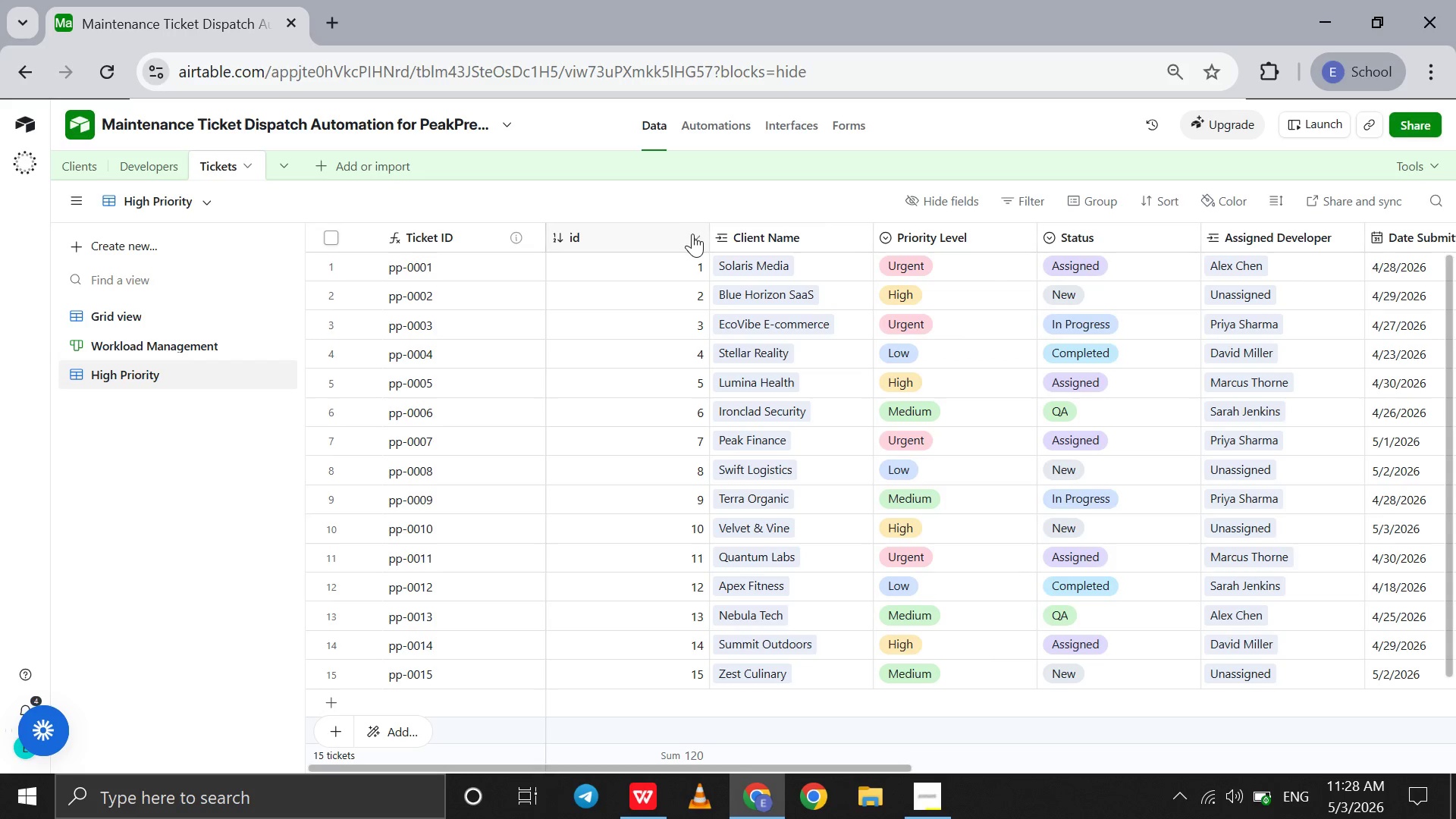 
left_click([694, 235])
 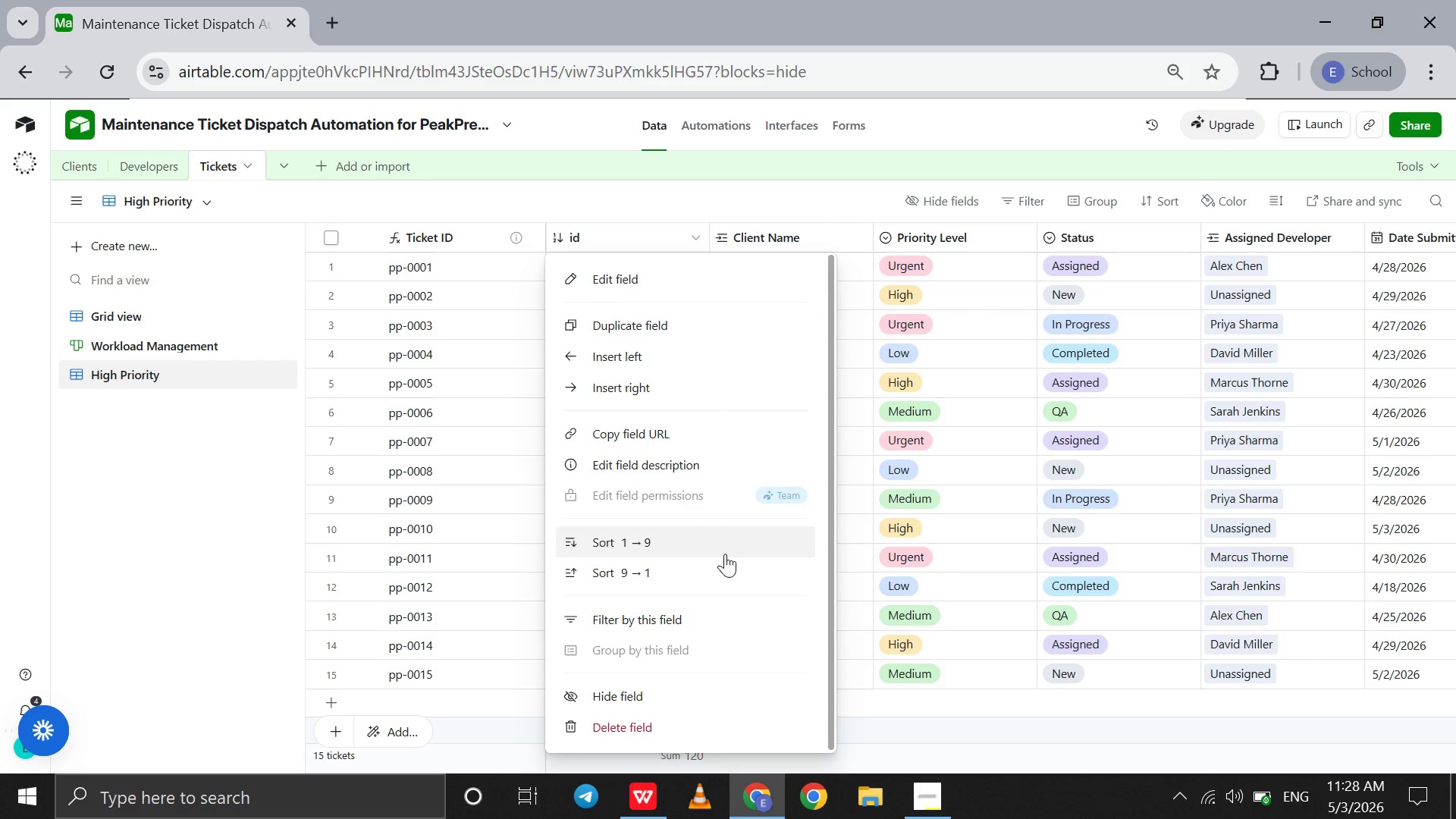 
scroll: coordinate [725, 554], scroll_direction: down, amount: 40.0
 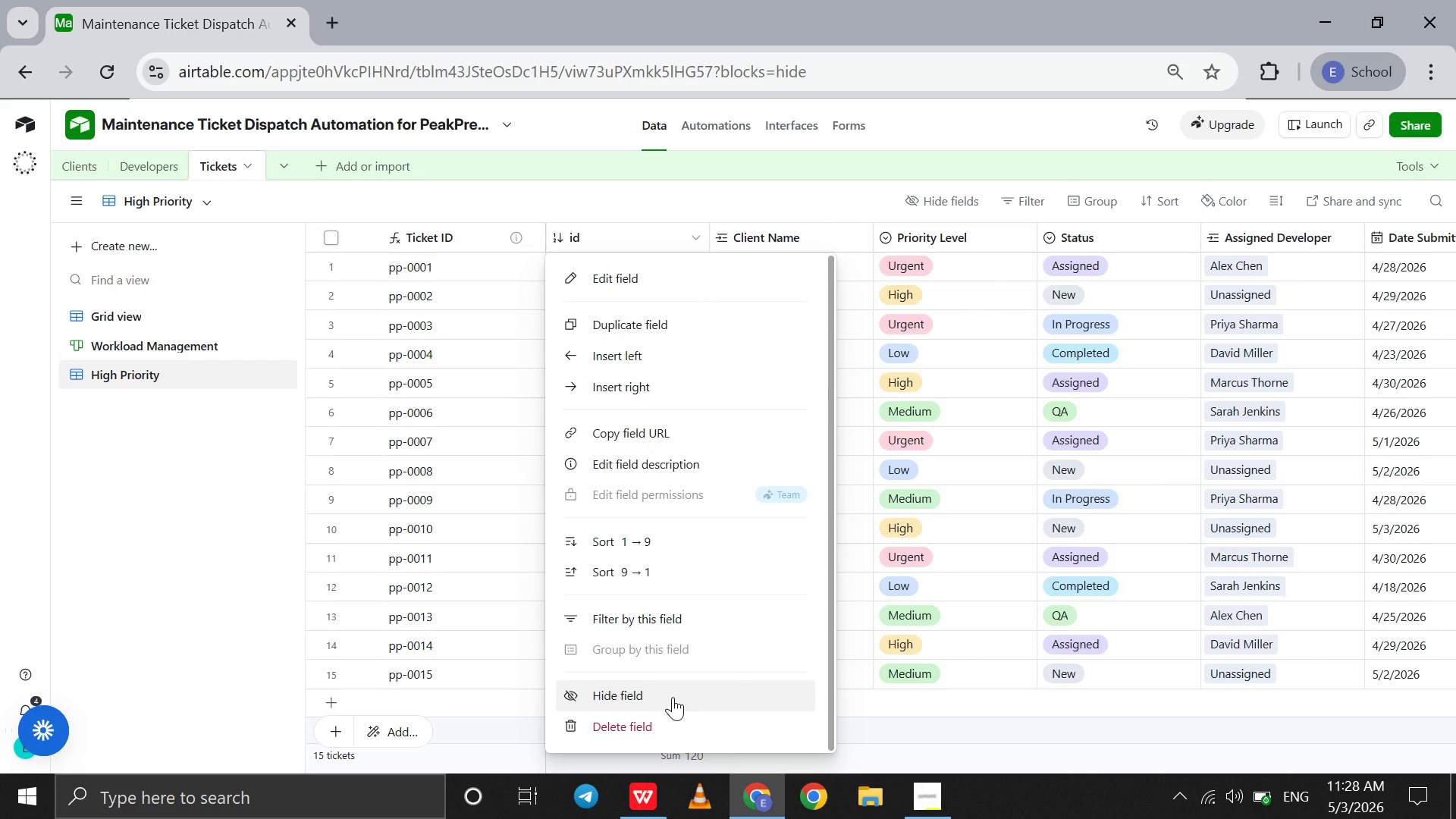 
left_click([673, 697])
 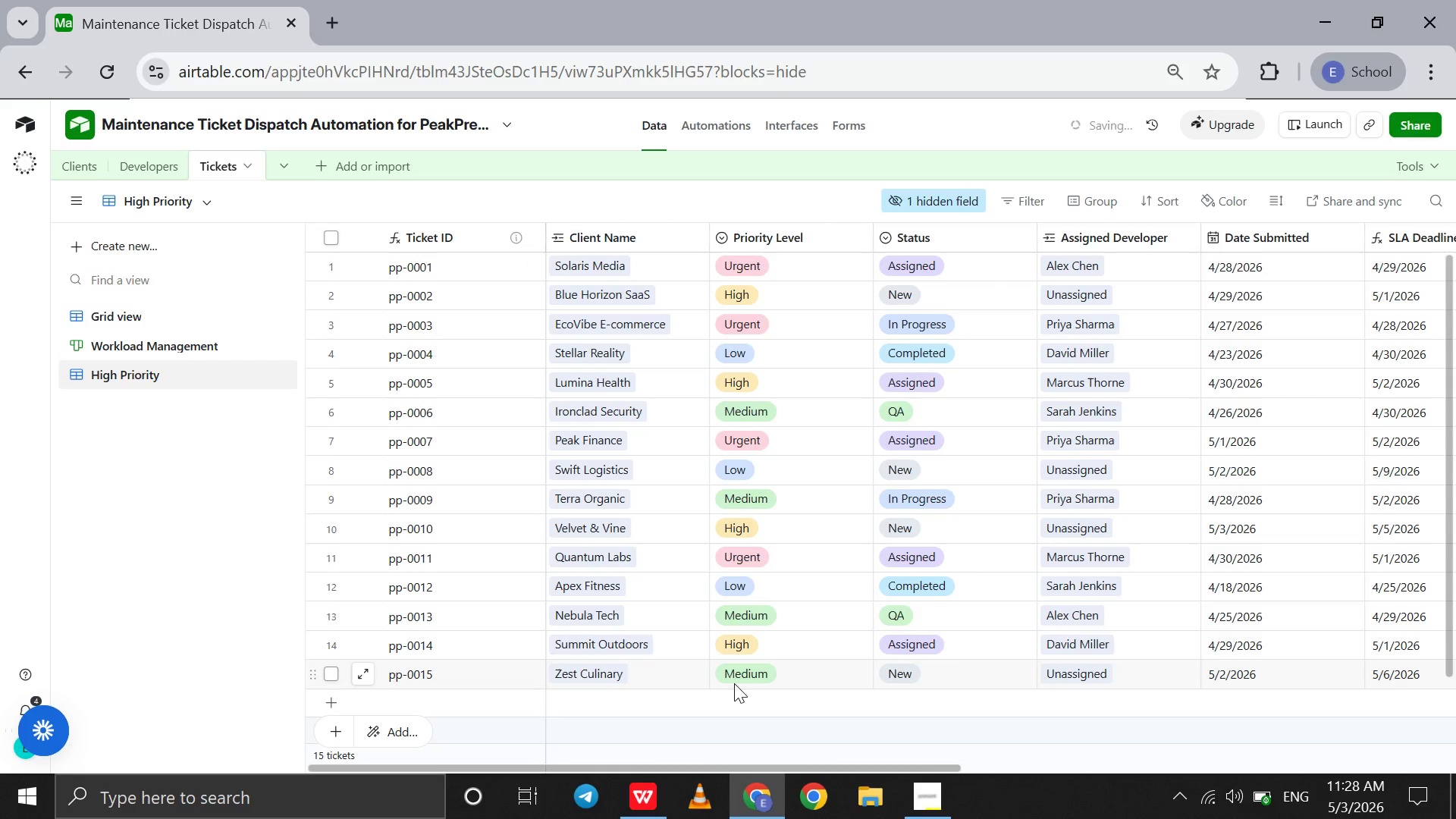 
key(Control+ControlLeft)
 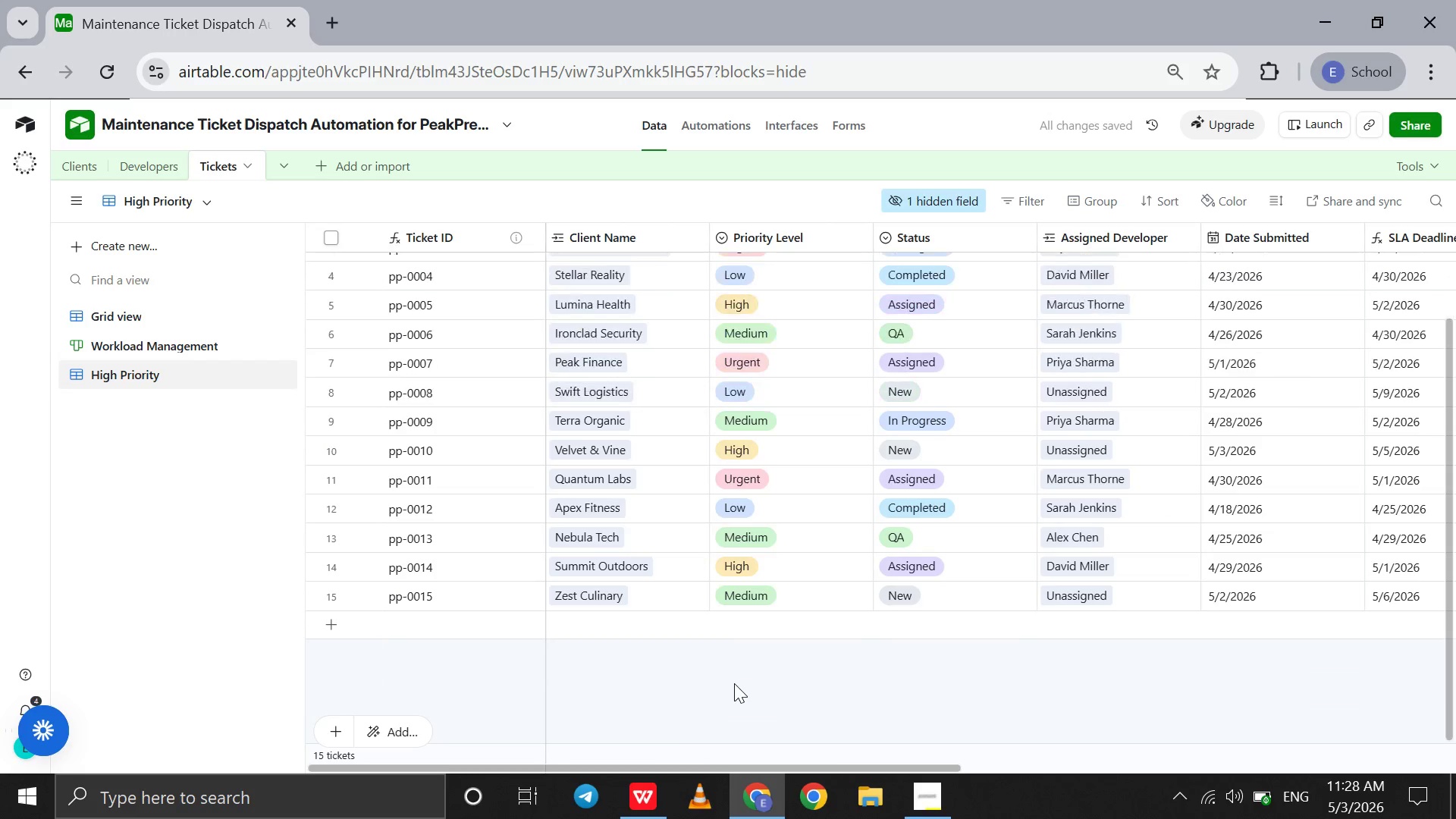 
hold_key(key=ControlLeft, duration=1.77)
 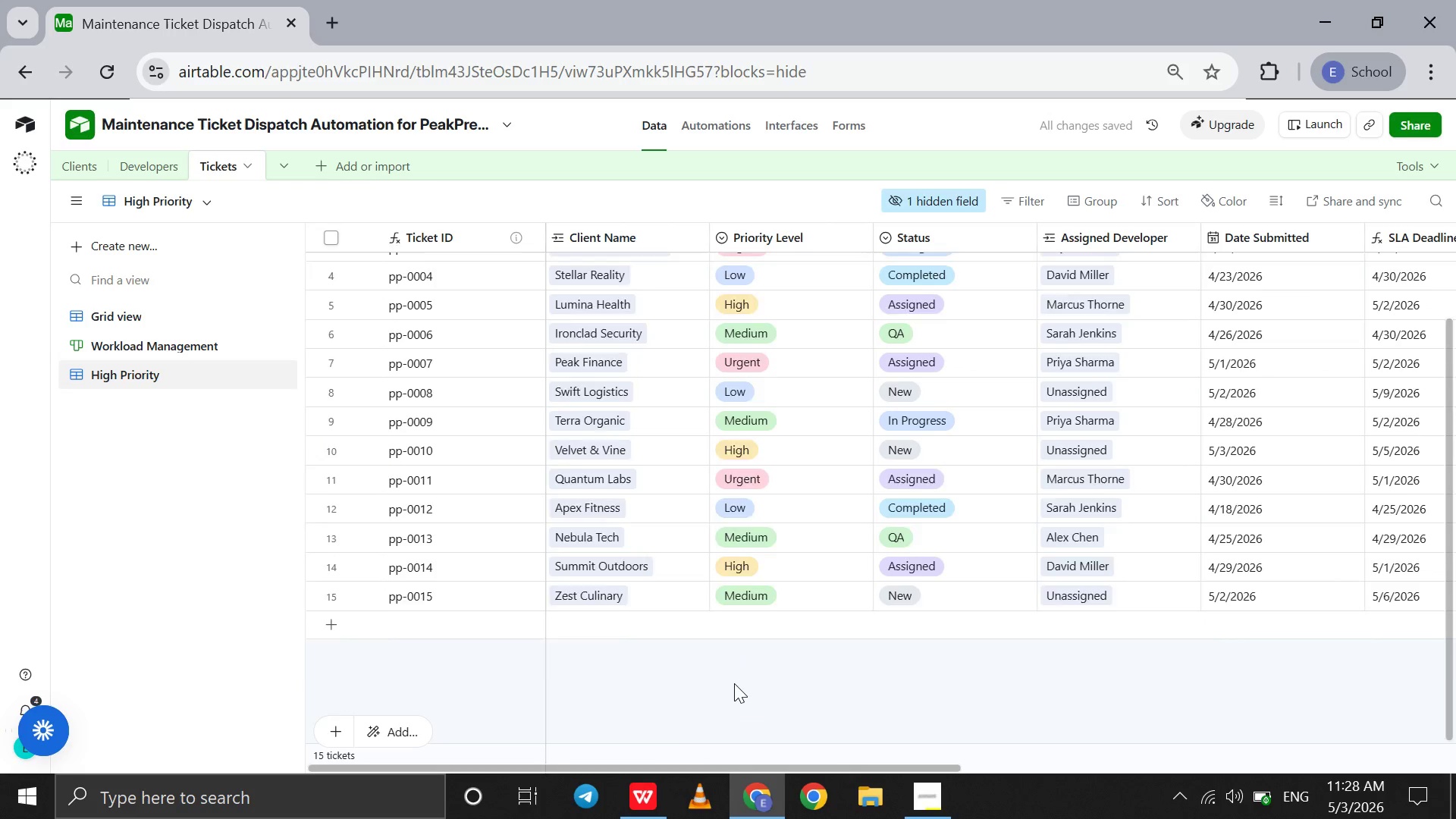 
key(Control+ControlLeft)
 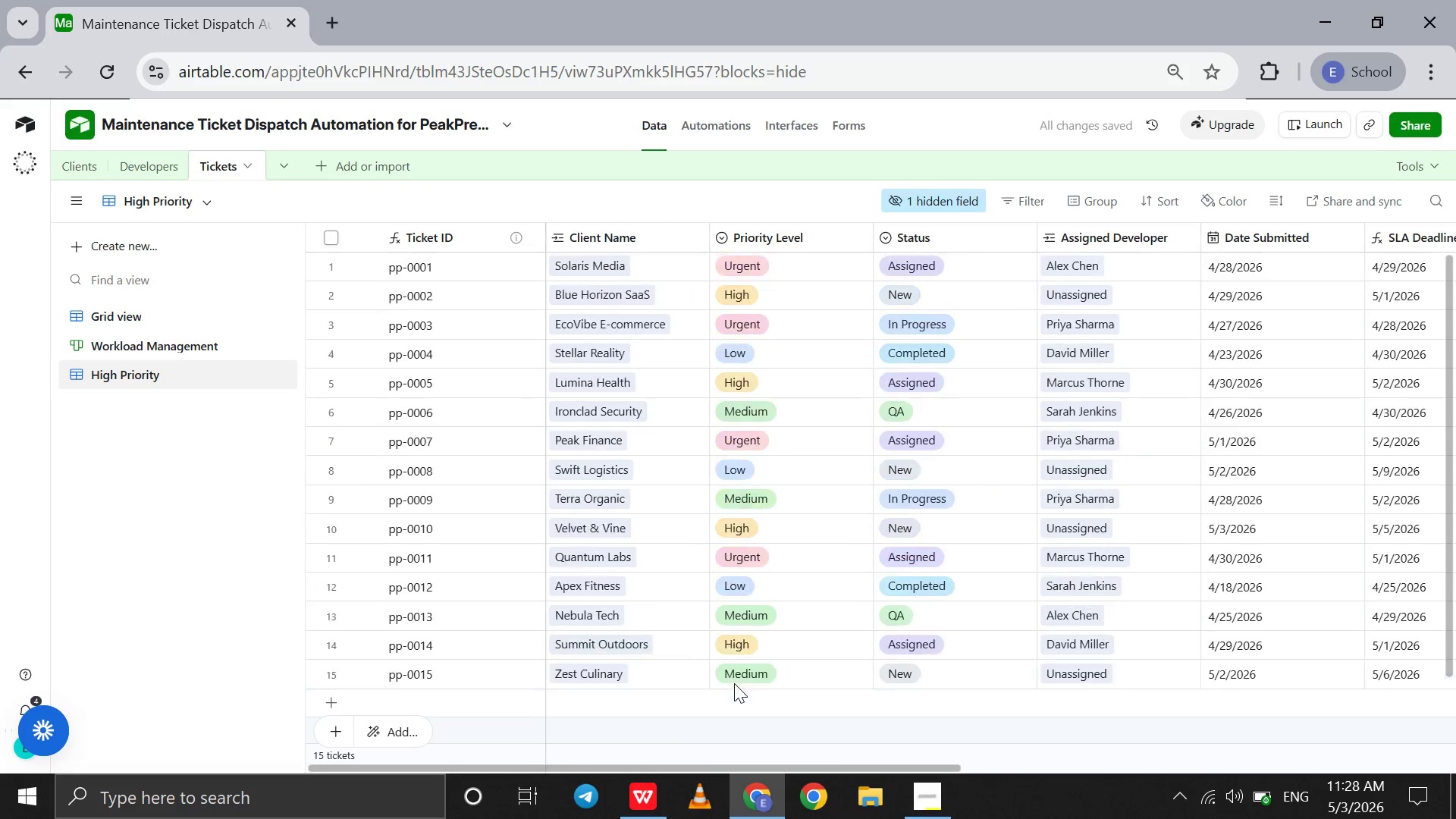 
hold_key(key=ControlLeft, duration=0.36)
 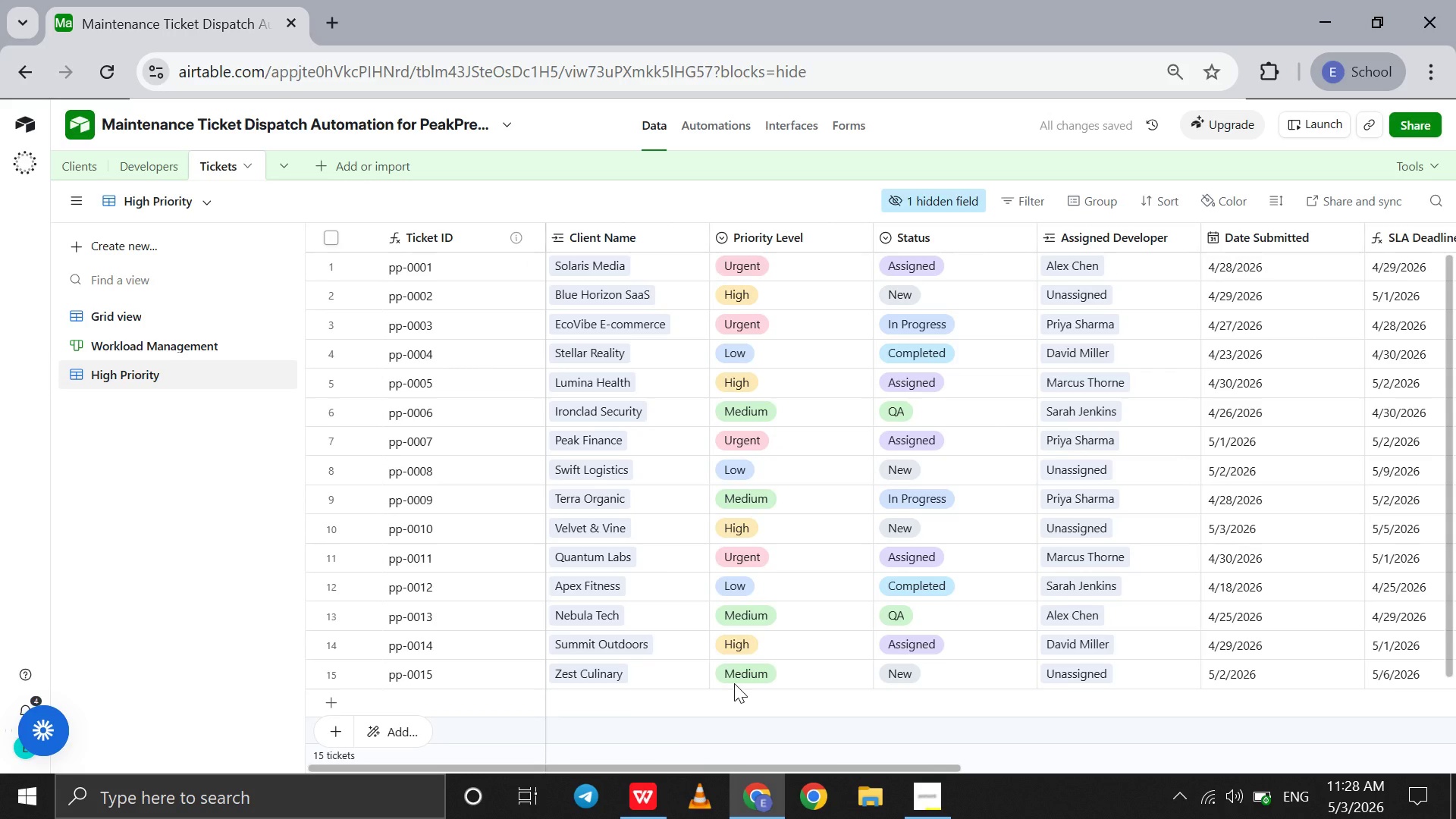 
key(Control+ControlLeft)
 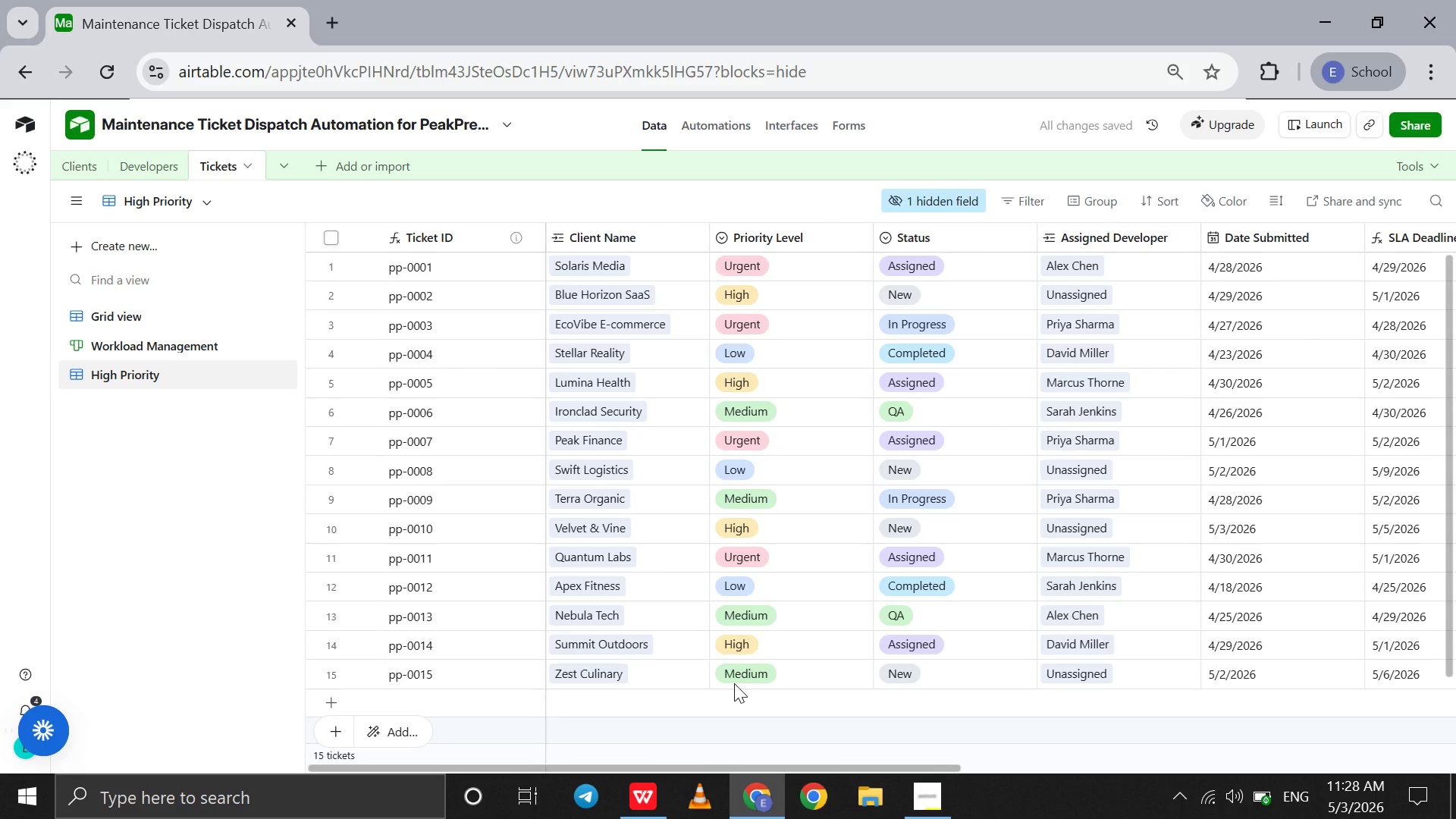 
hold_key(key=ControlLeft, duration=0.55)
 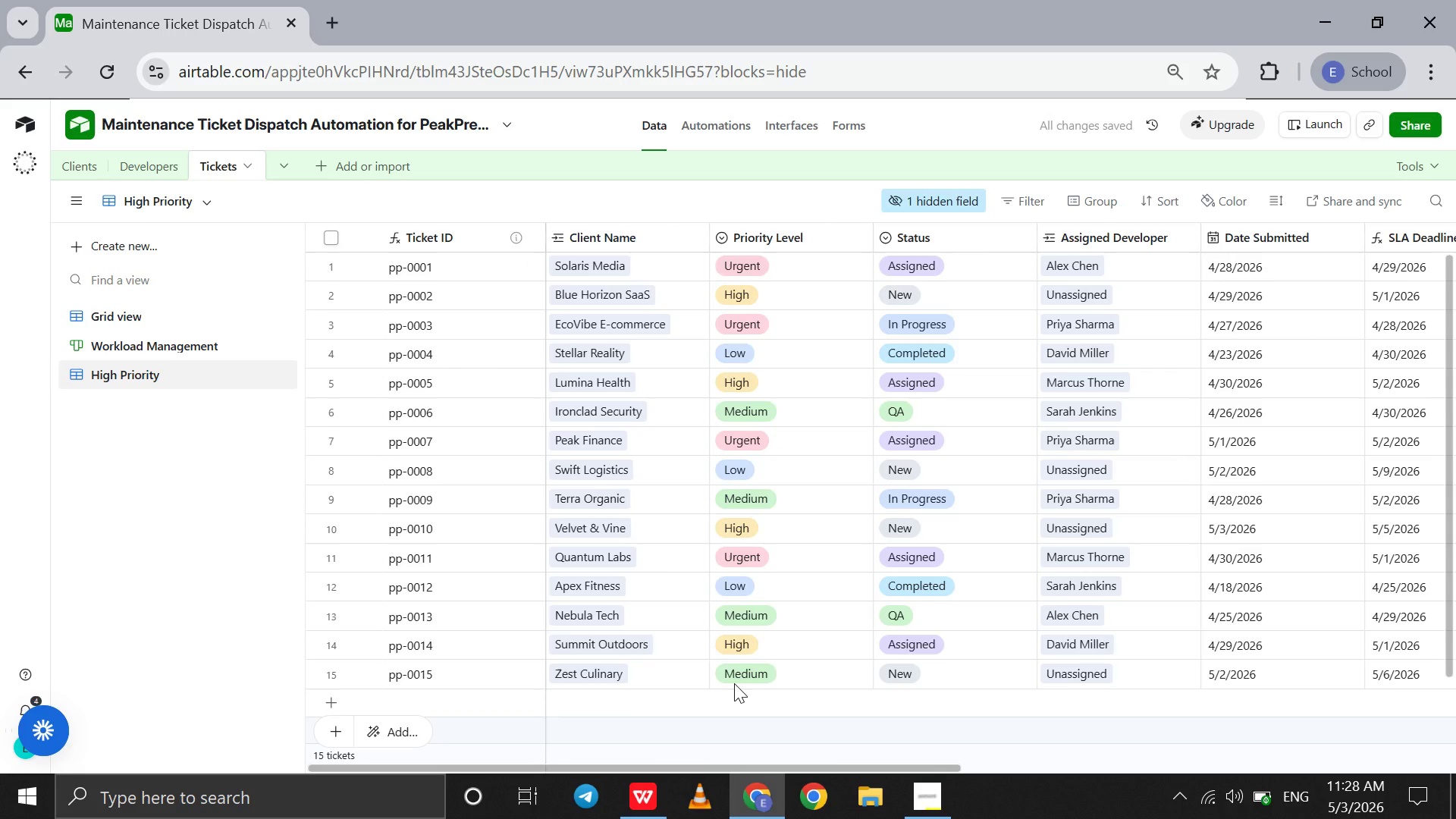 
key(Control+ControlLeft)
 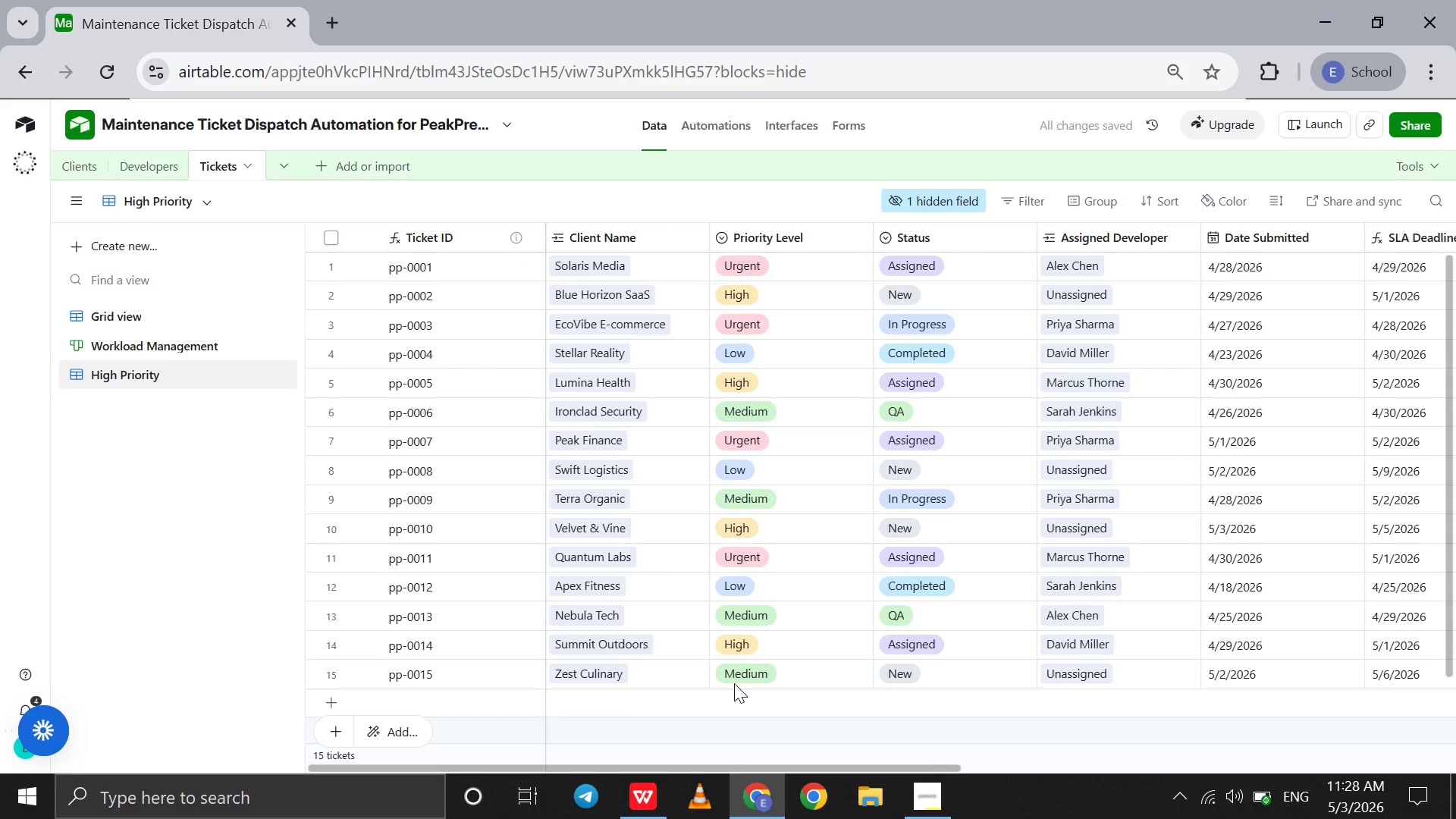 
hold_key(key=ControlLeft, duration=0.33)
 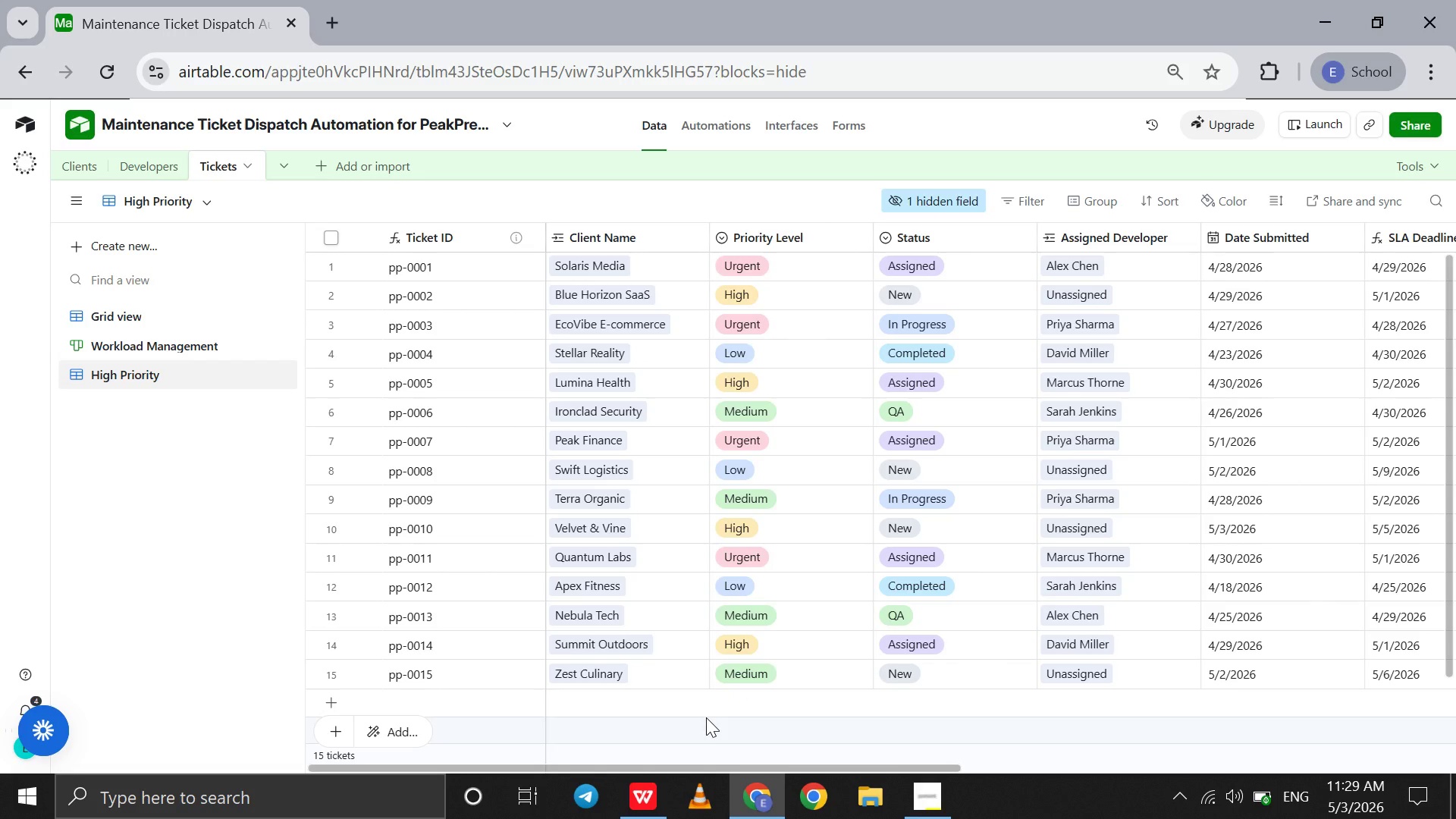 
key(Control+ControlLeft)
 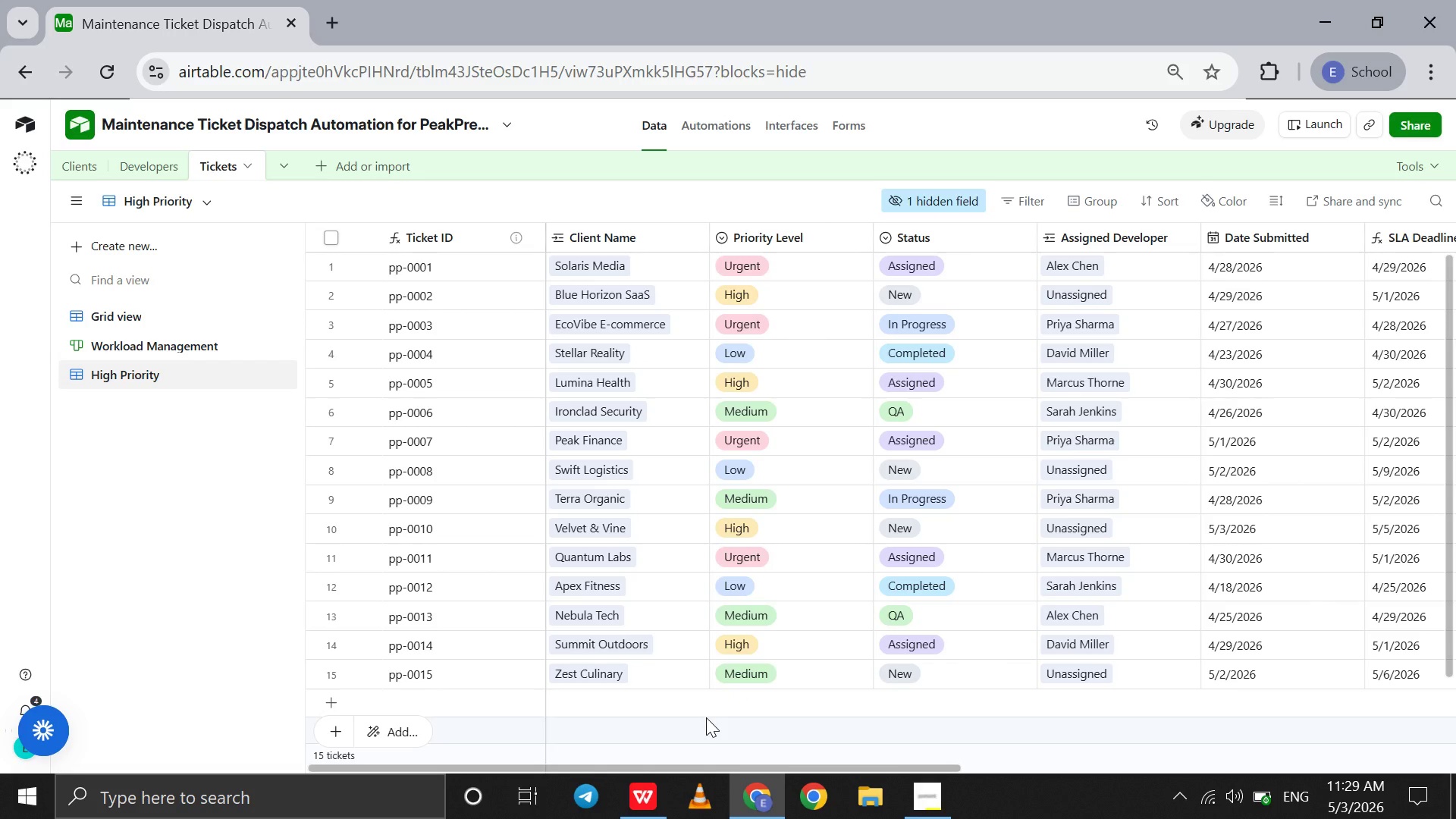 
hold_key(key=ControlLeft, duration=0.47)
right_click([706, 717])
 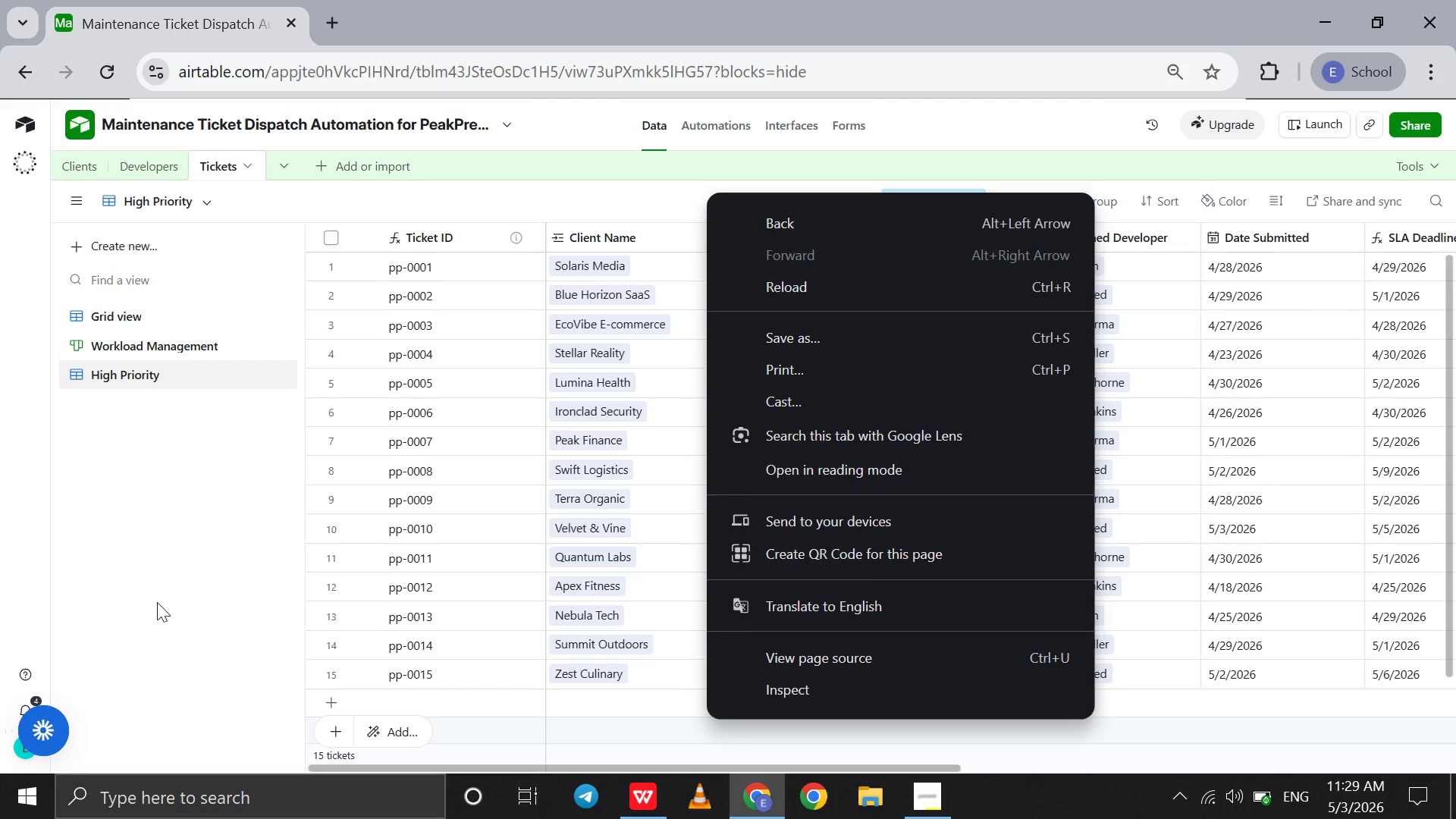 
left_click([155, 602])
 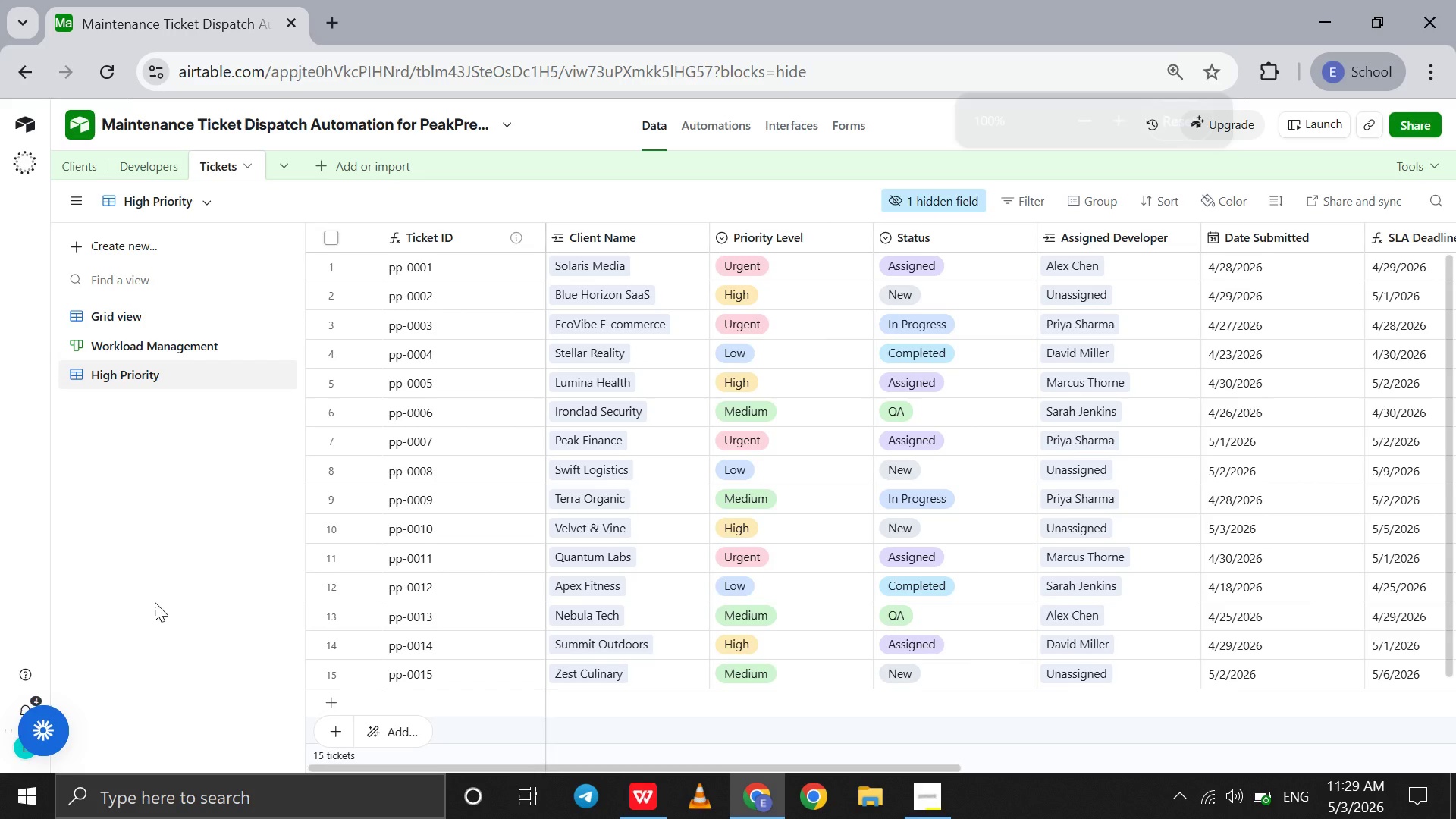 
key(Control+ControlLeft)
 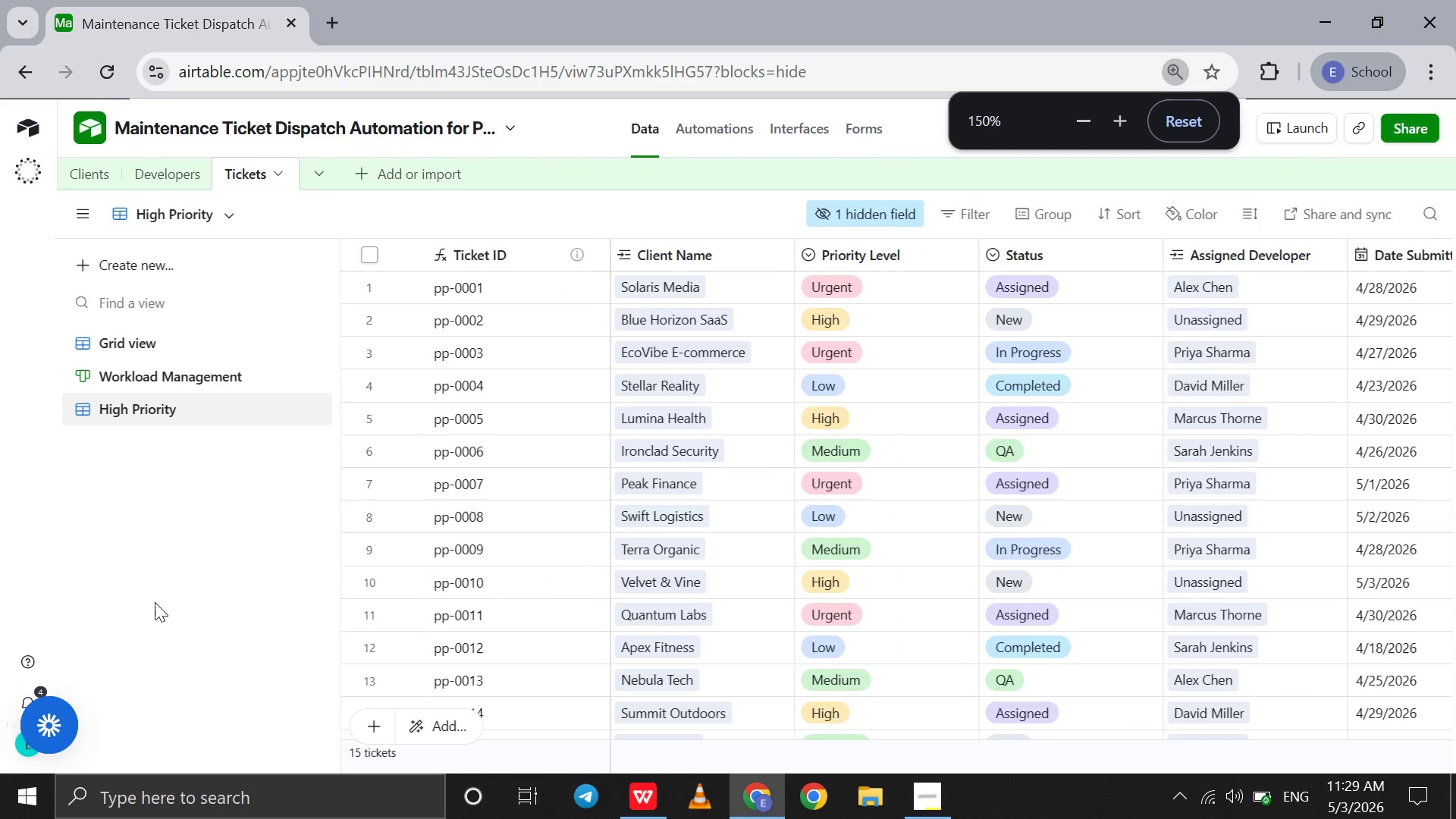 
key(Control+ControlLeft)
 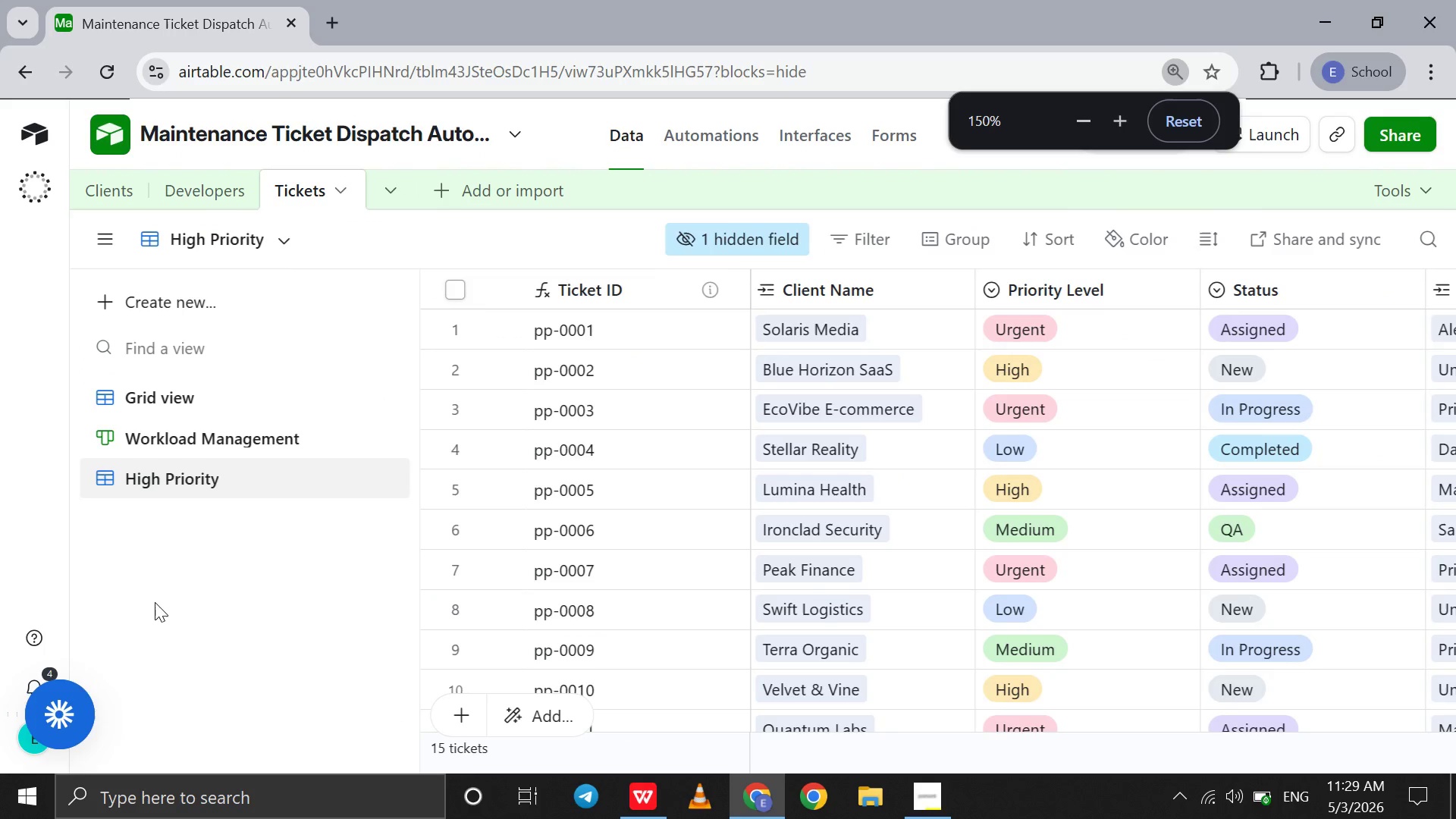 
key(Control+ControlLeft)
 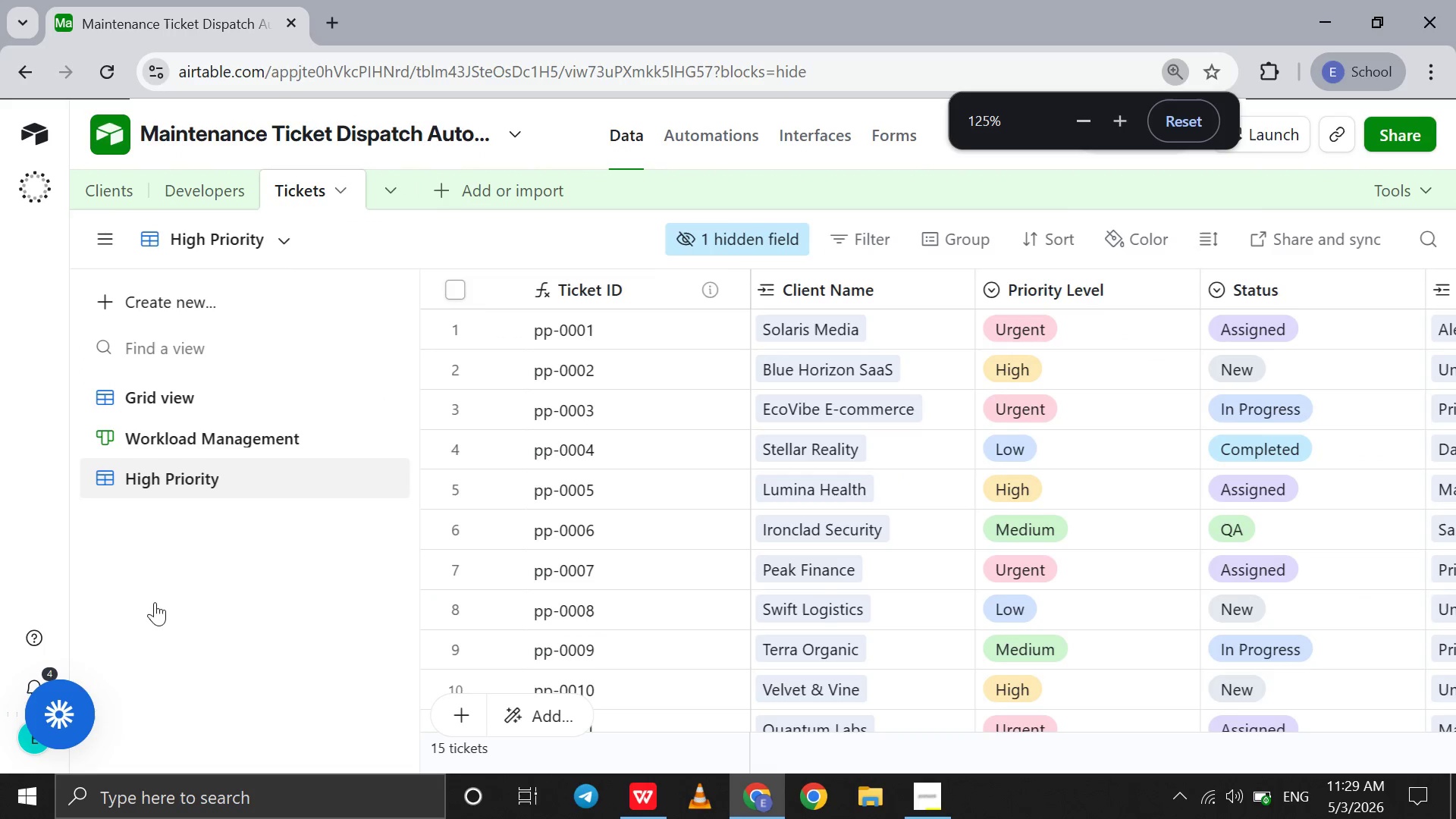 
hold_key(key=ControlLeft, duration=0.81)
 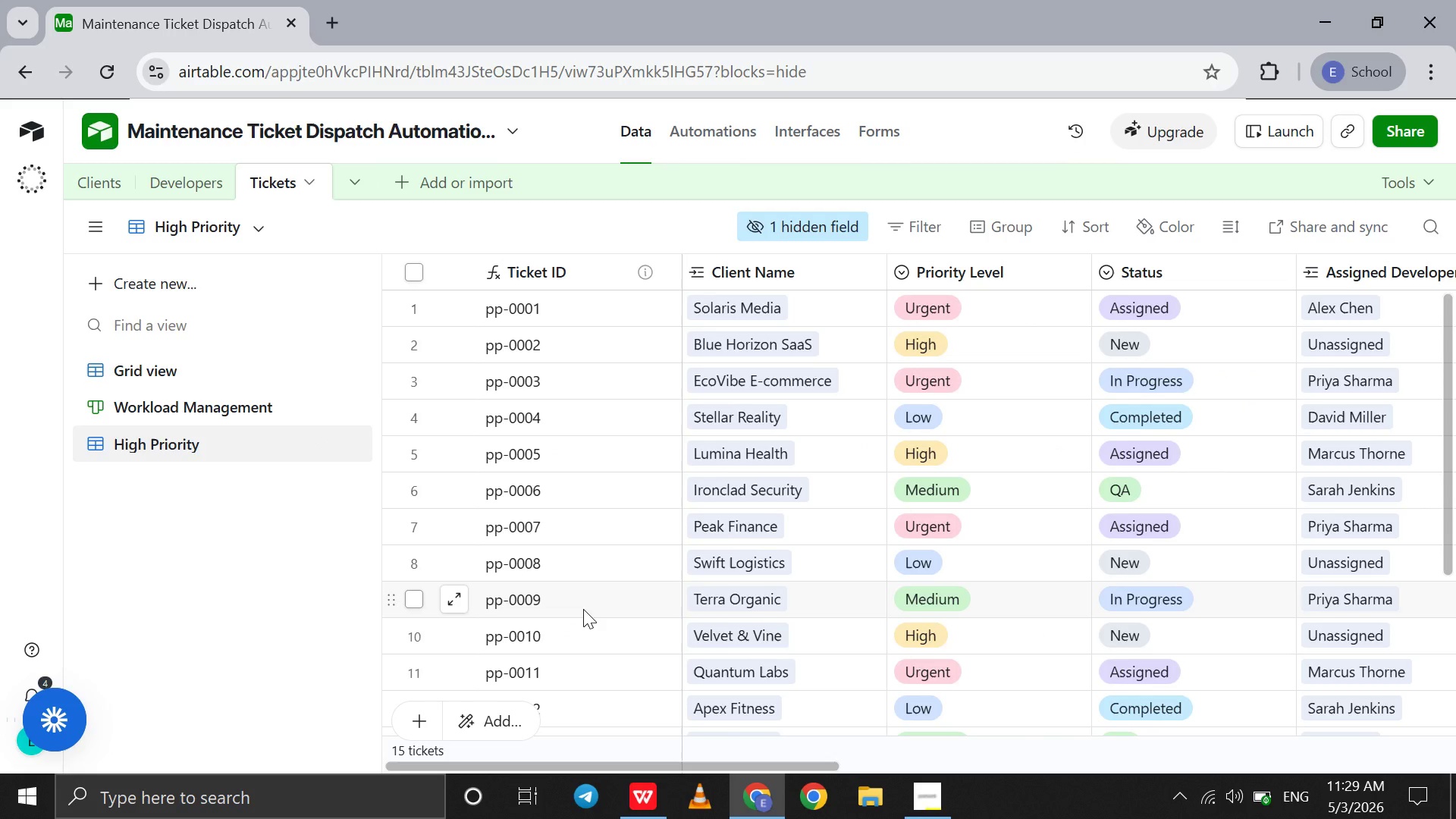 
wait(11.59)
 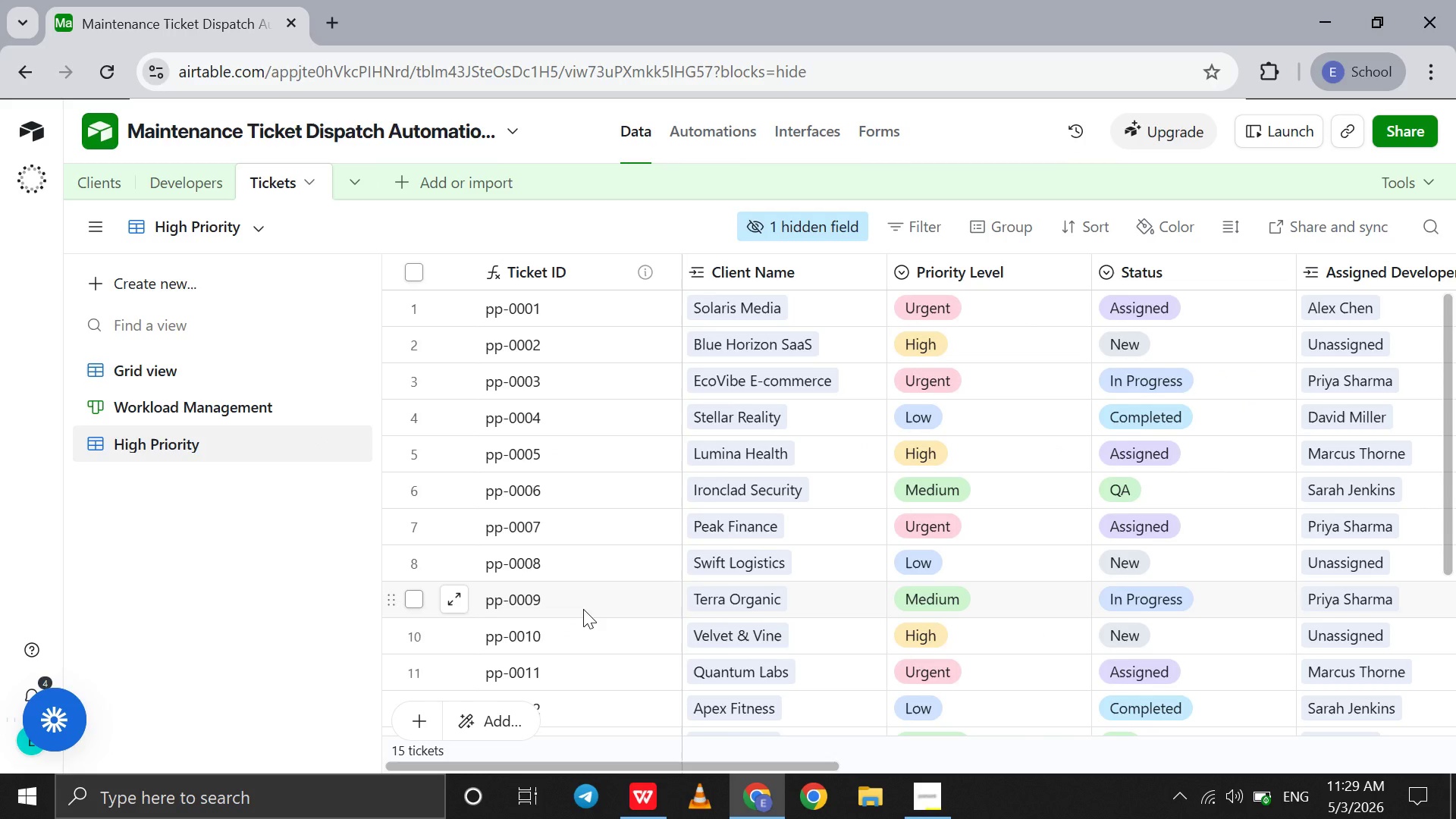 
left_click([918, 238])
 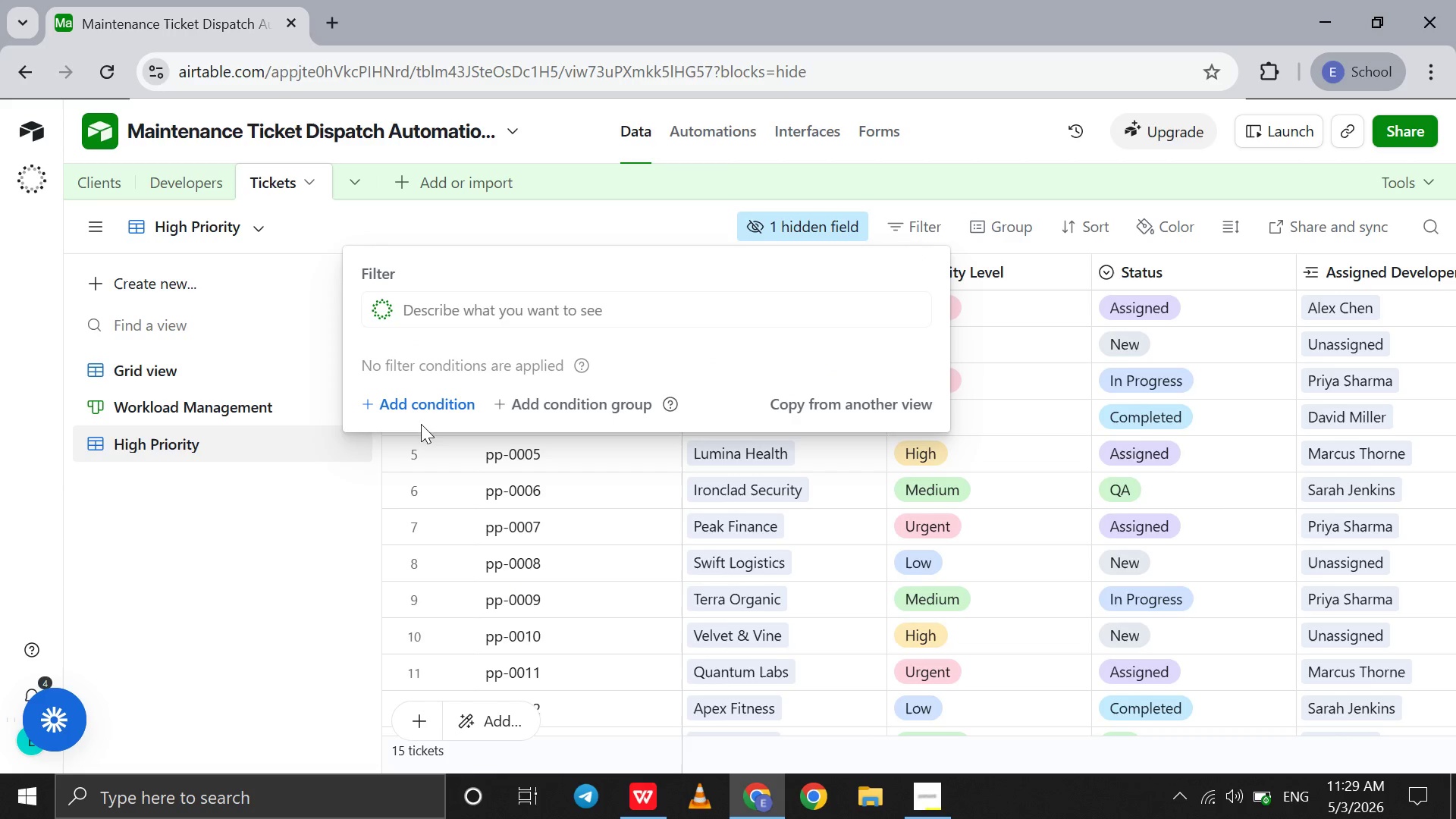 
left_click([441, 387])
 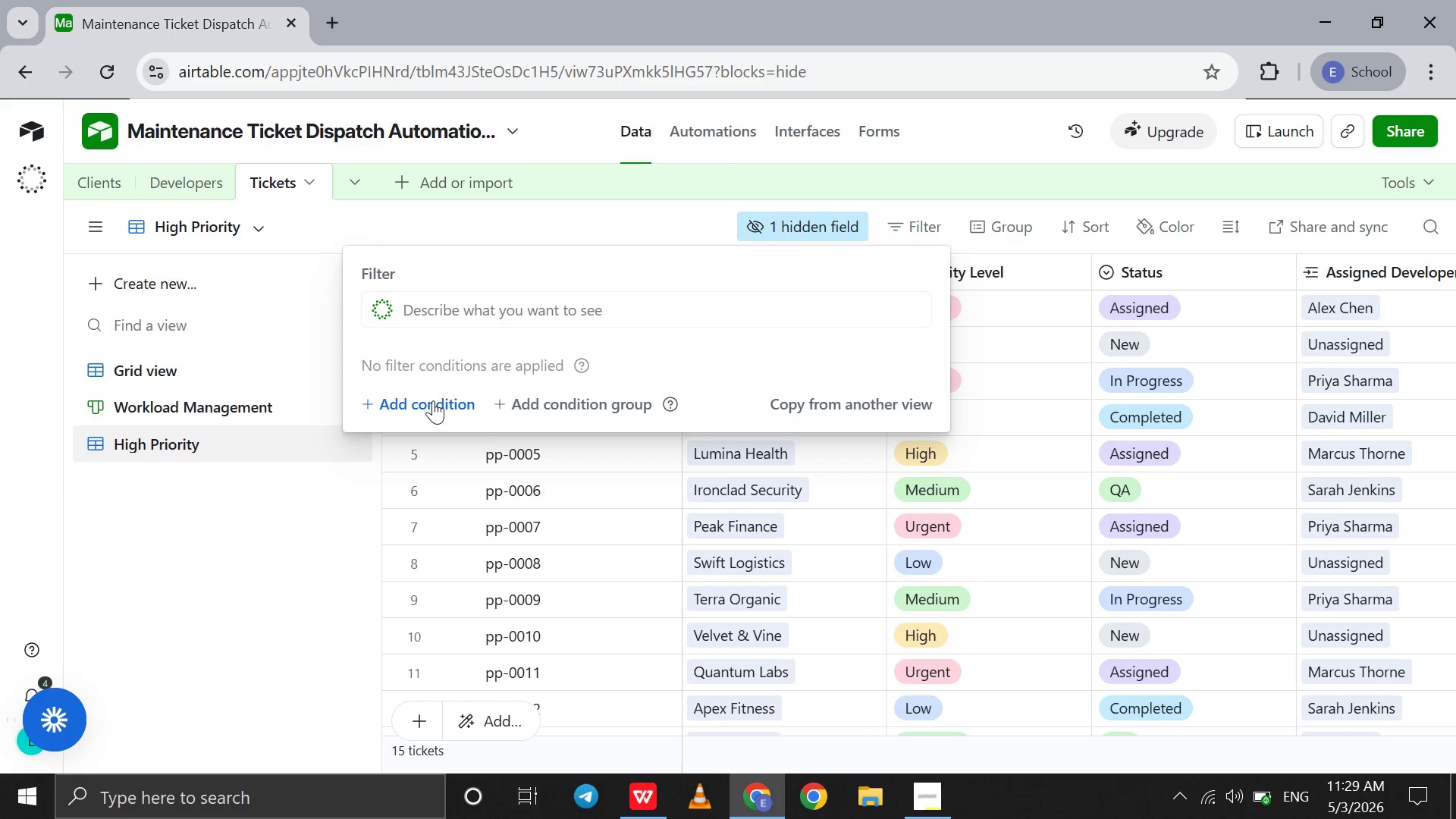 
left_click([433, 400])
 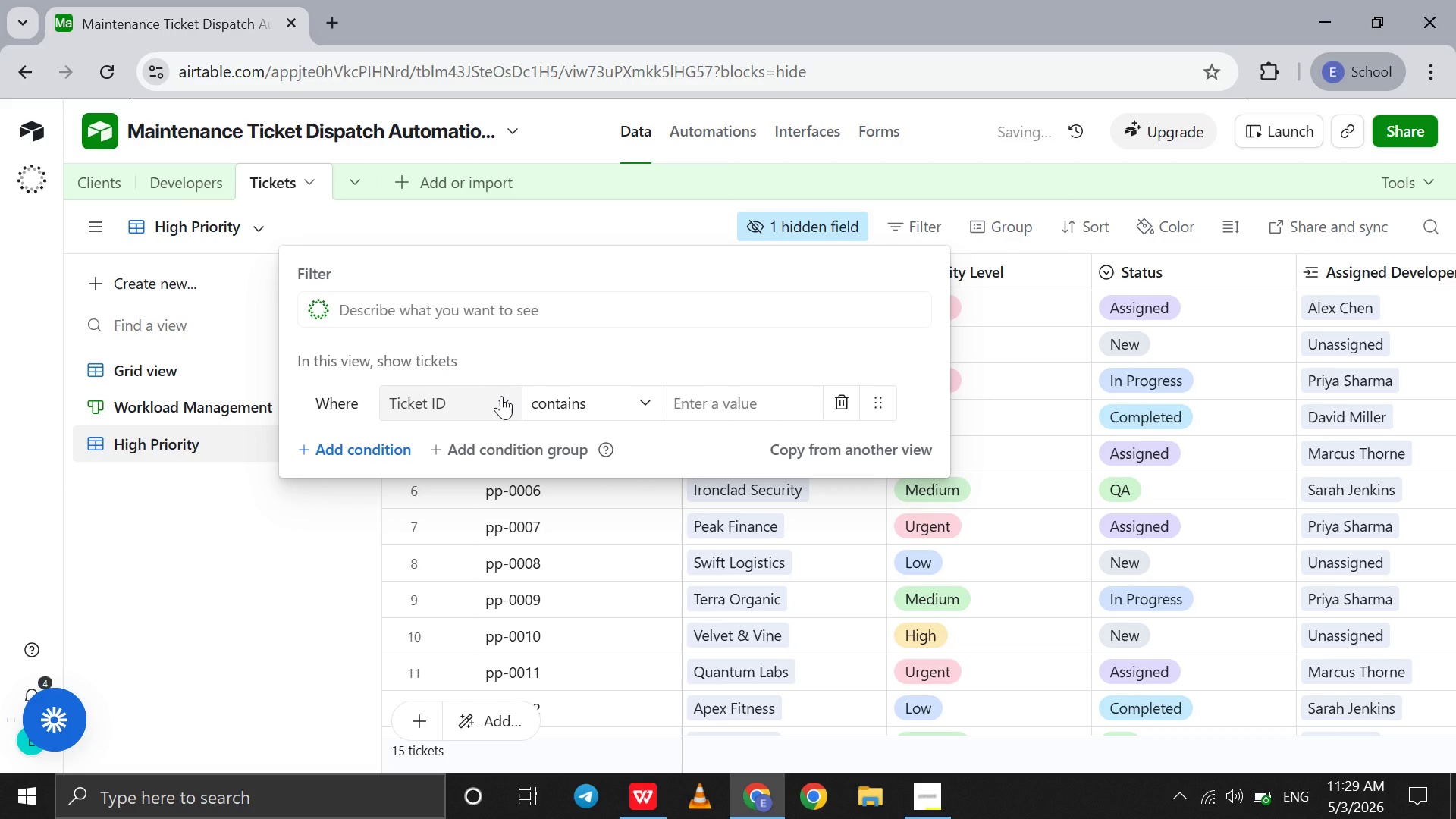 
left_click([501, 396])
 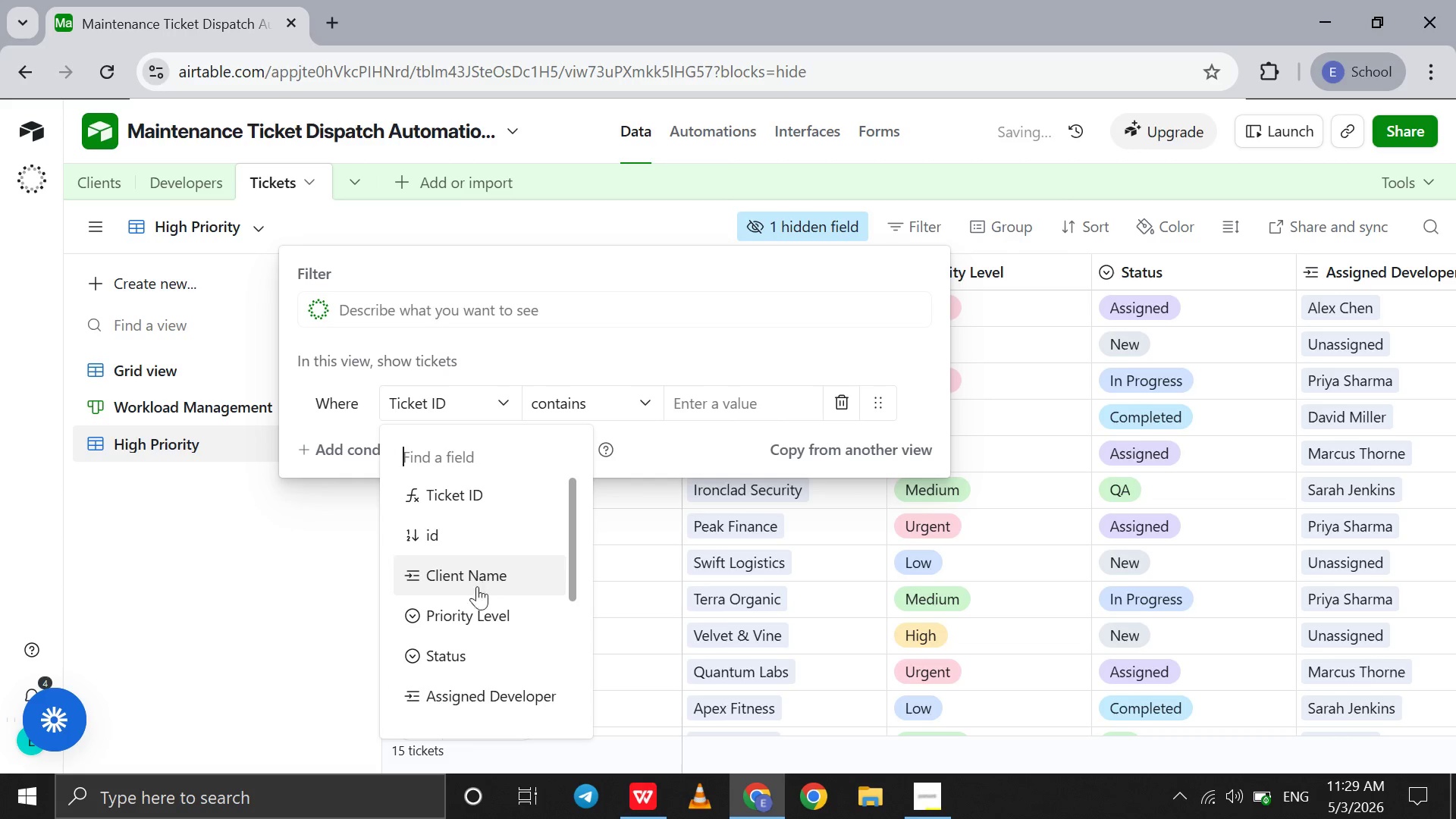 
left_click([476, 611])
 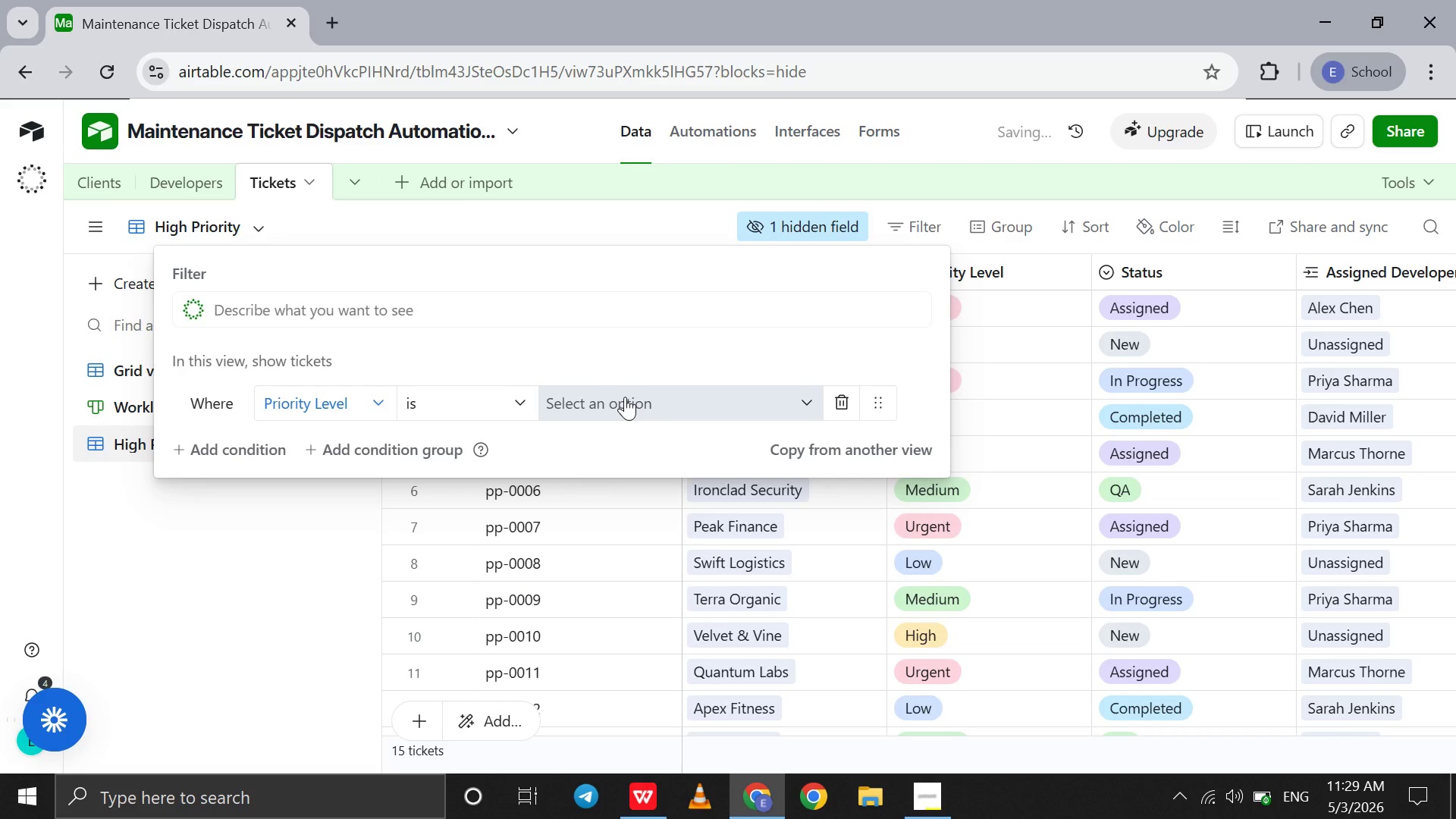 
left_click([625, 397])
 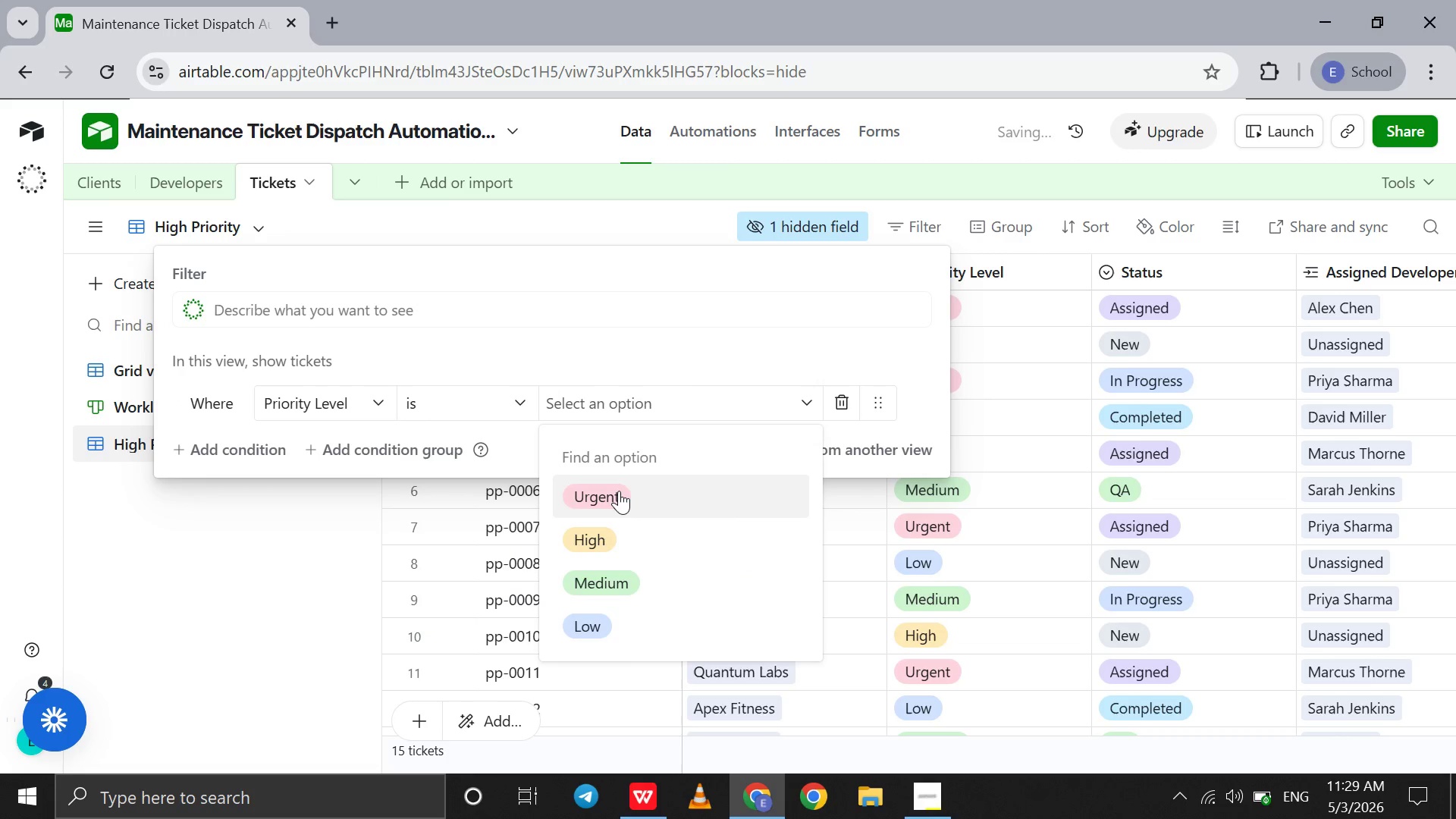 
left_click([619, 491])
 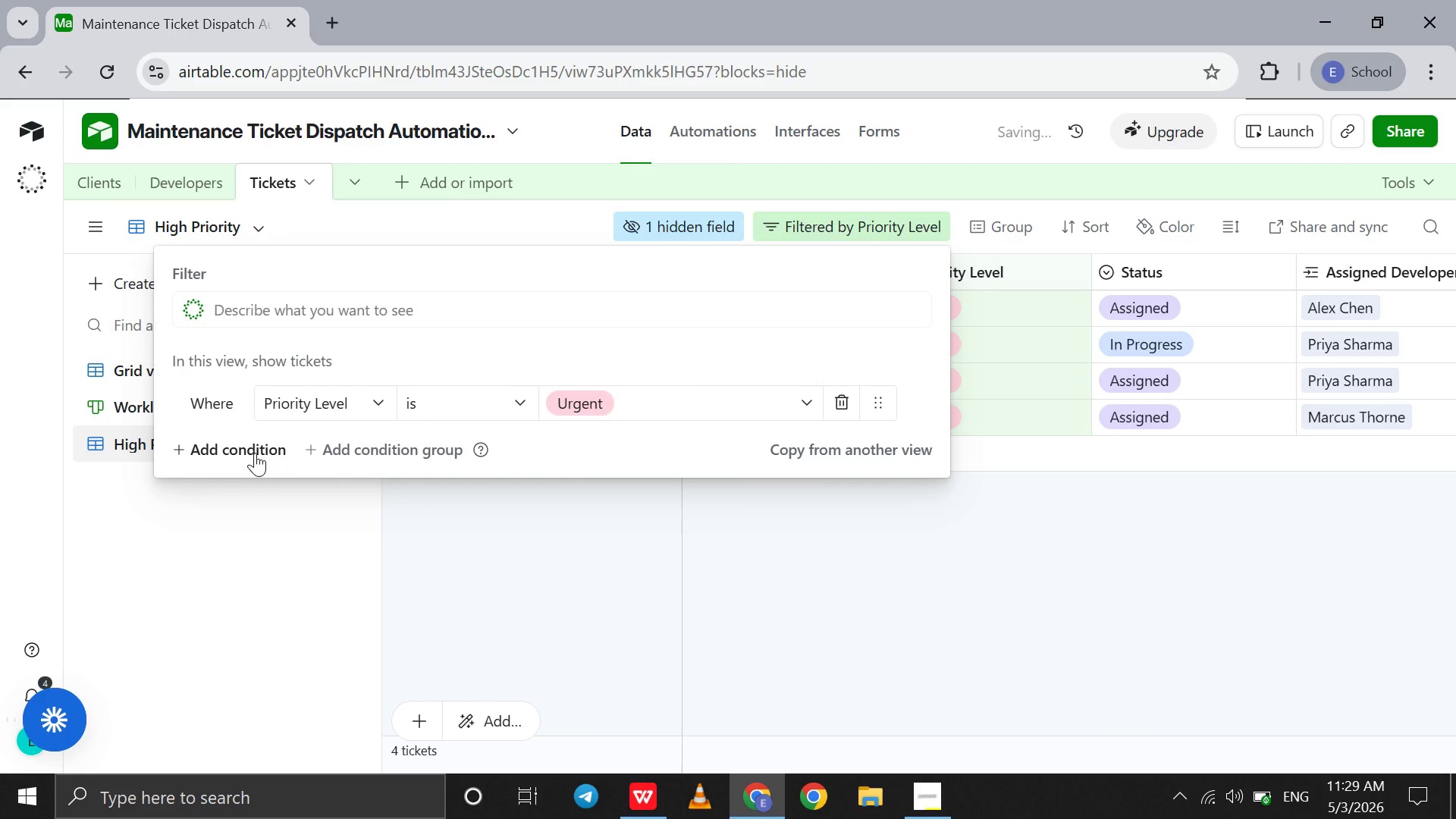 
left_click([254, 453])
 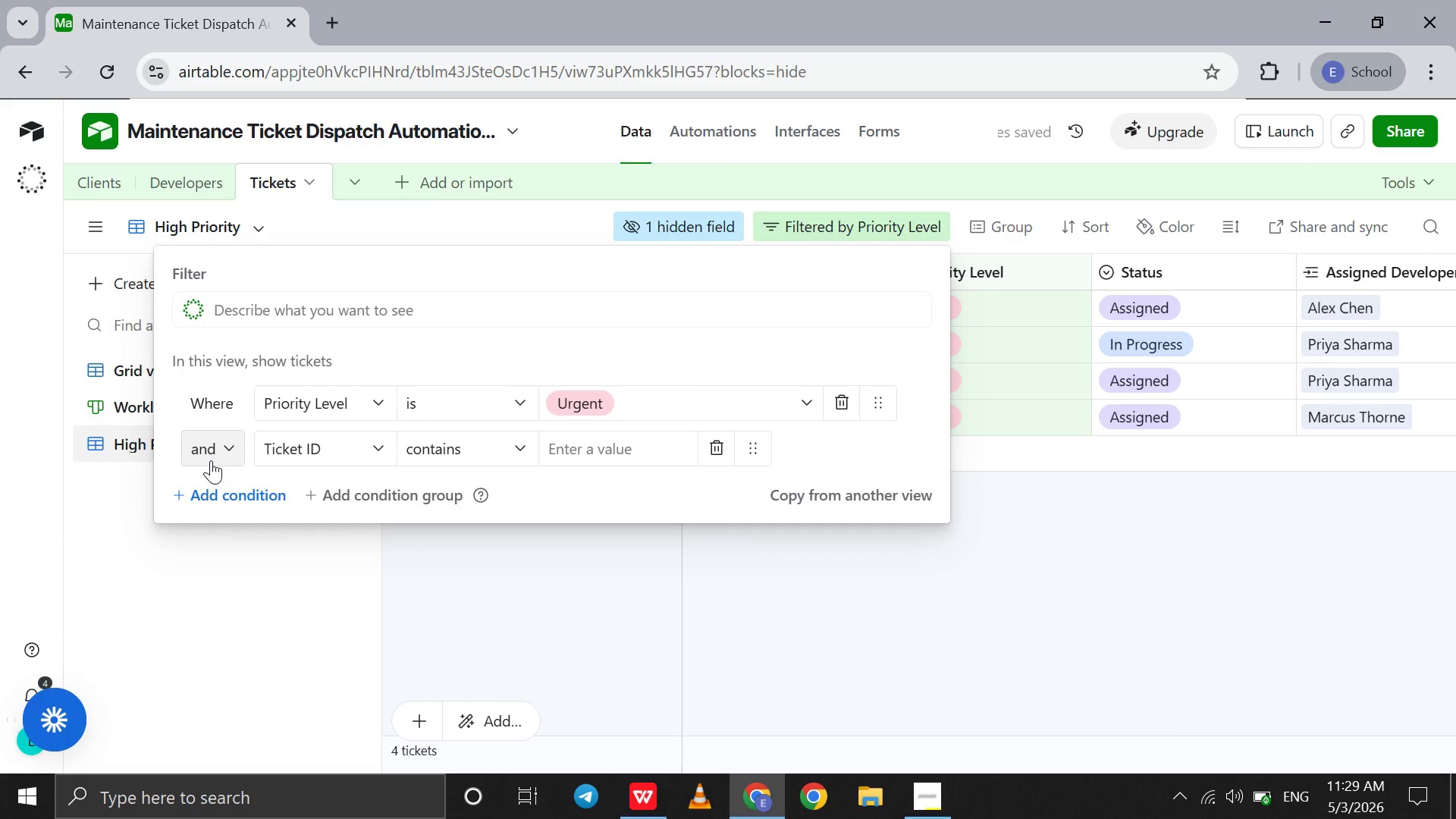 
left_click([211, 460])
 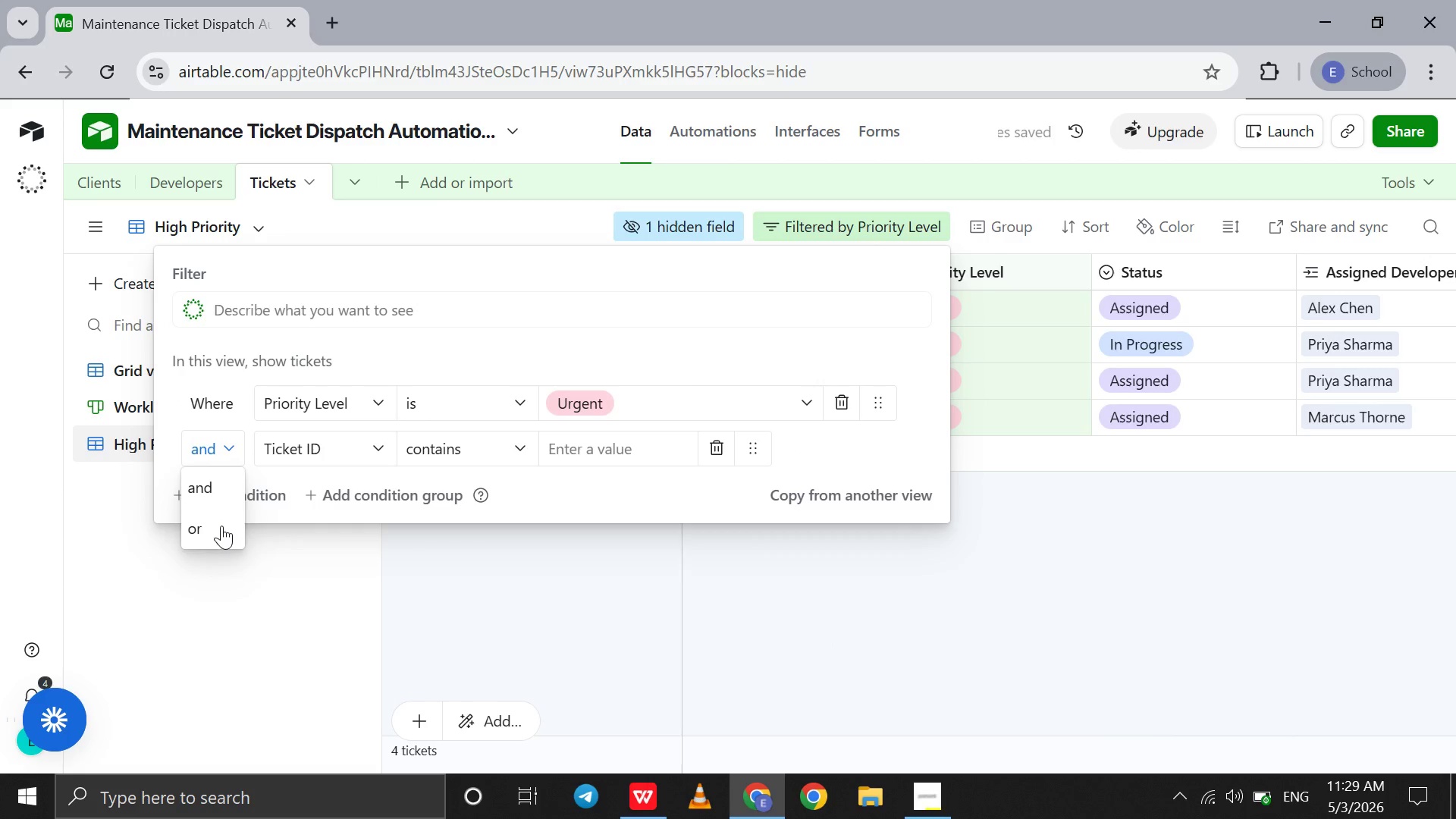 
left_click([221, 526])
 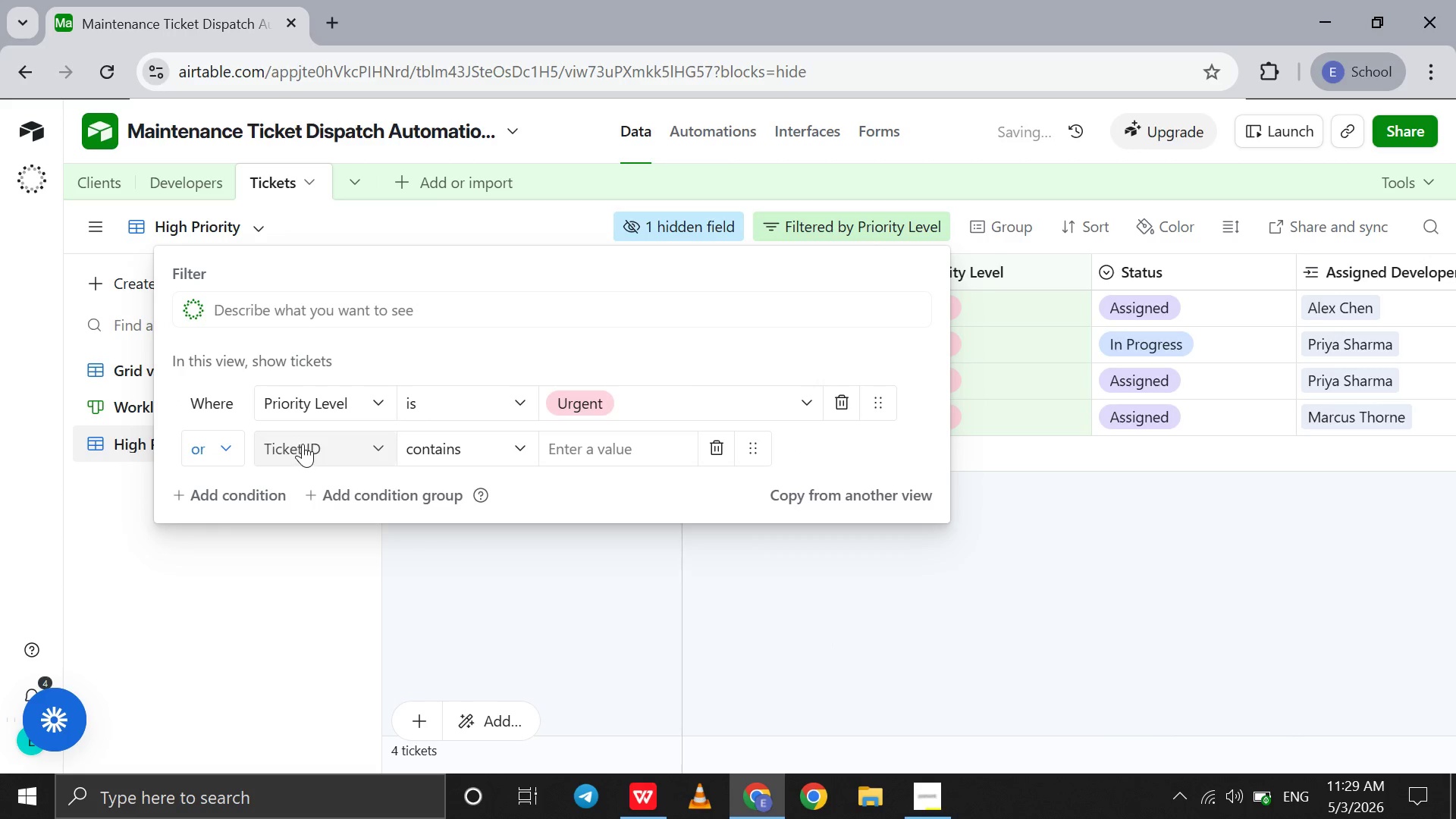 
left_click([303, 444])
 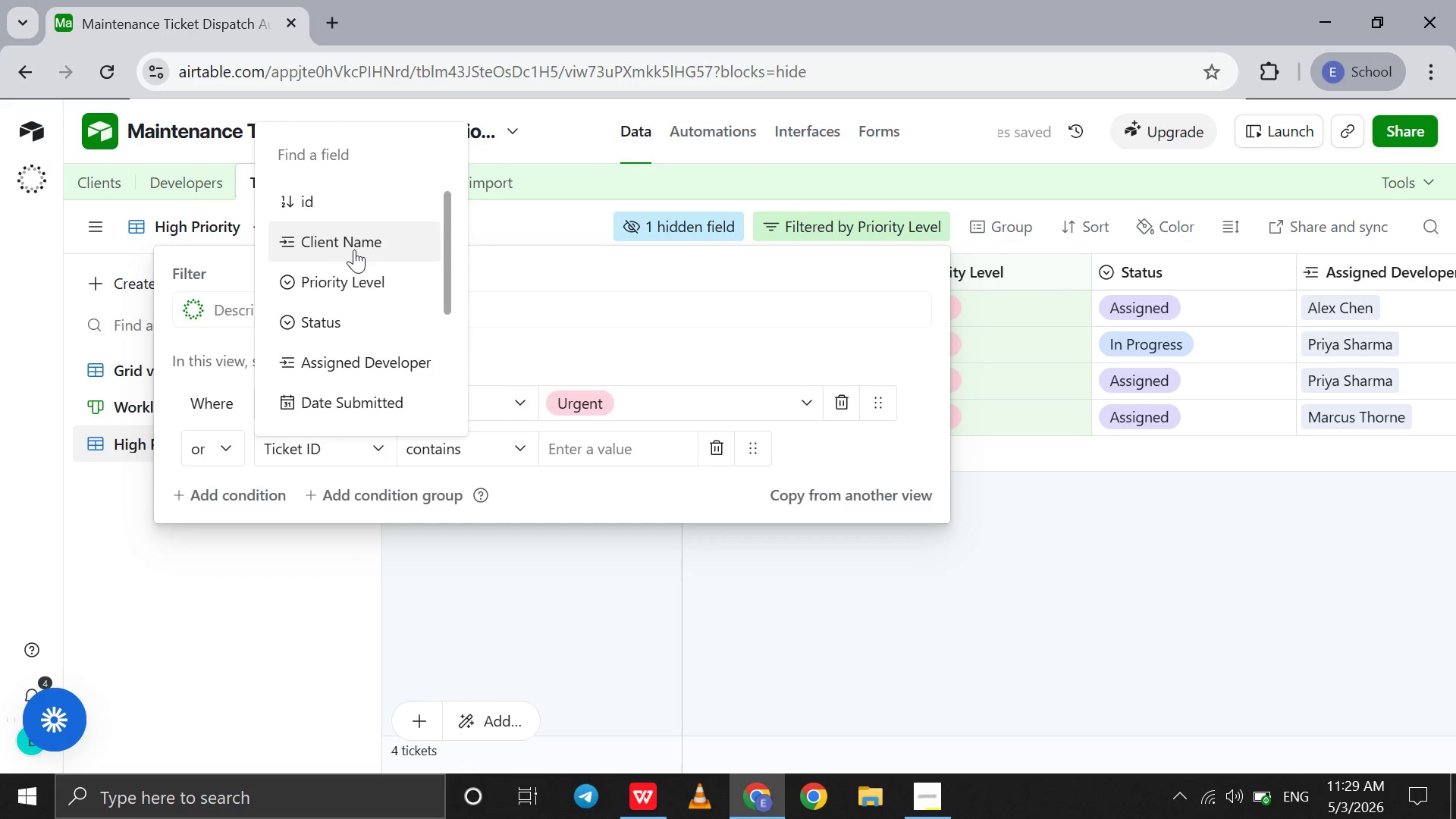 
left_click([363, 274])
 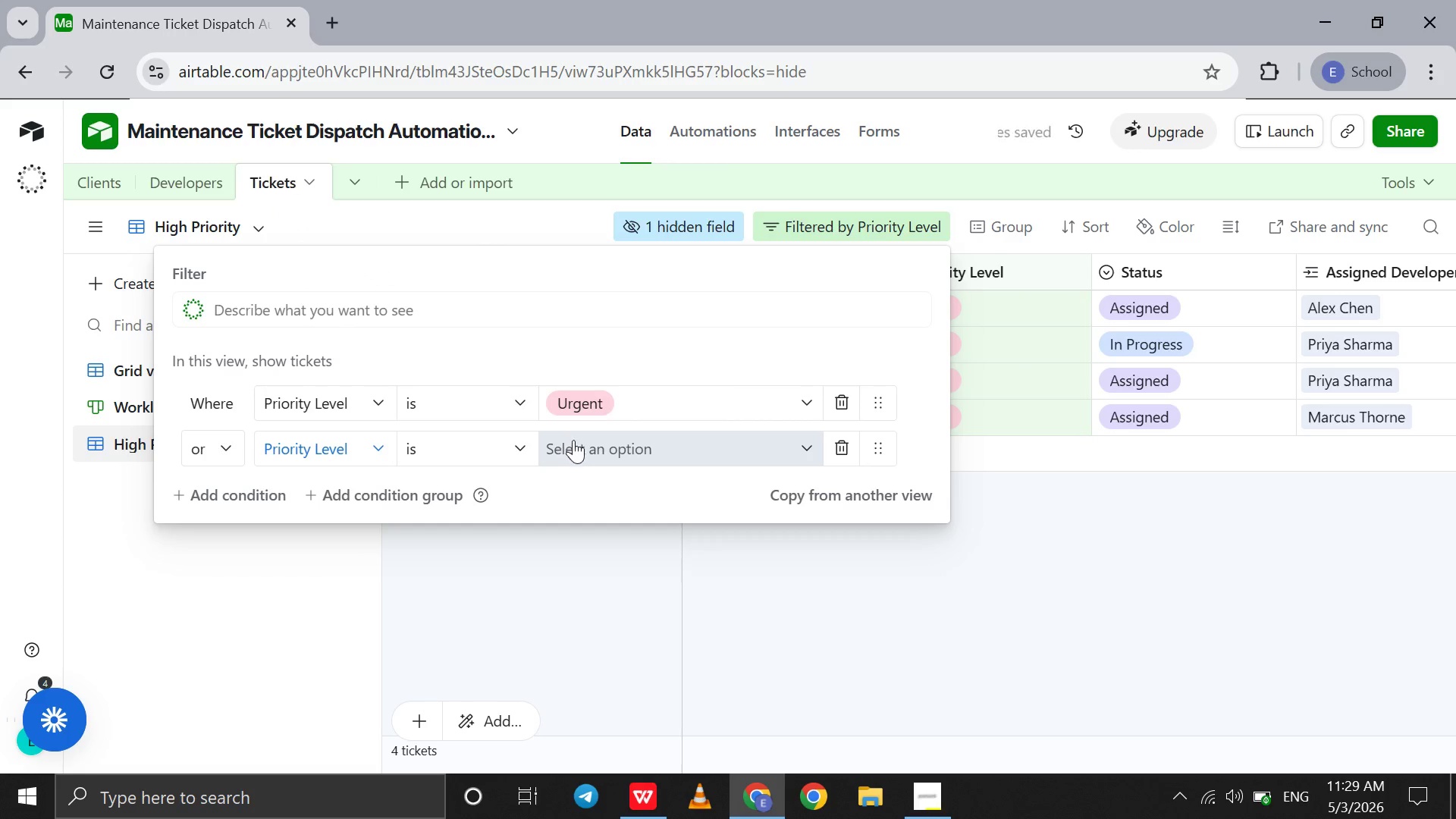 
left_click([573, 440])
 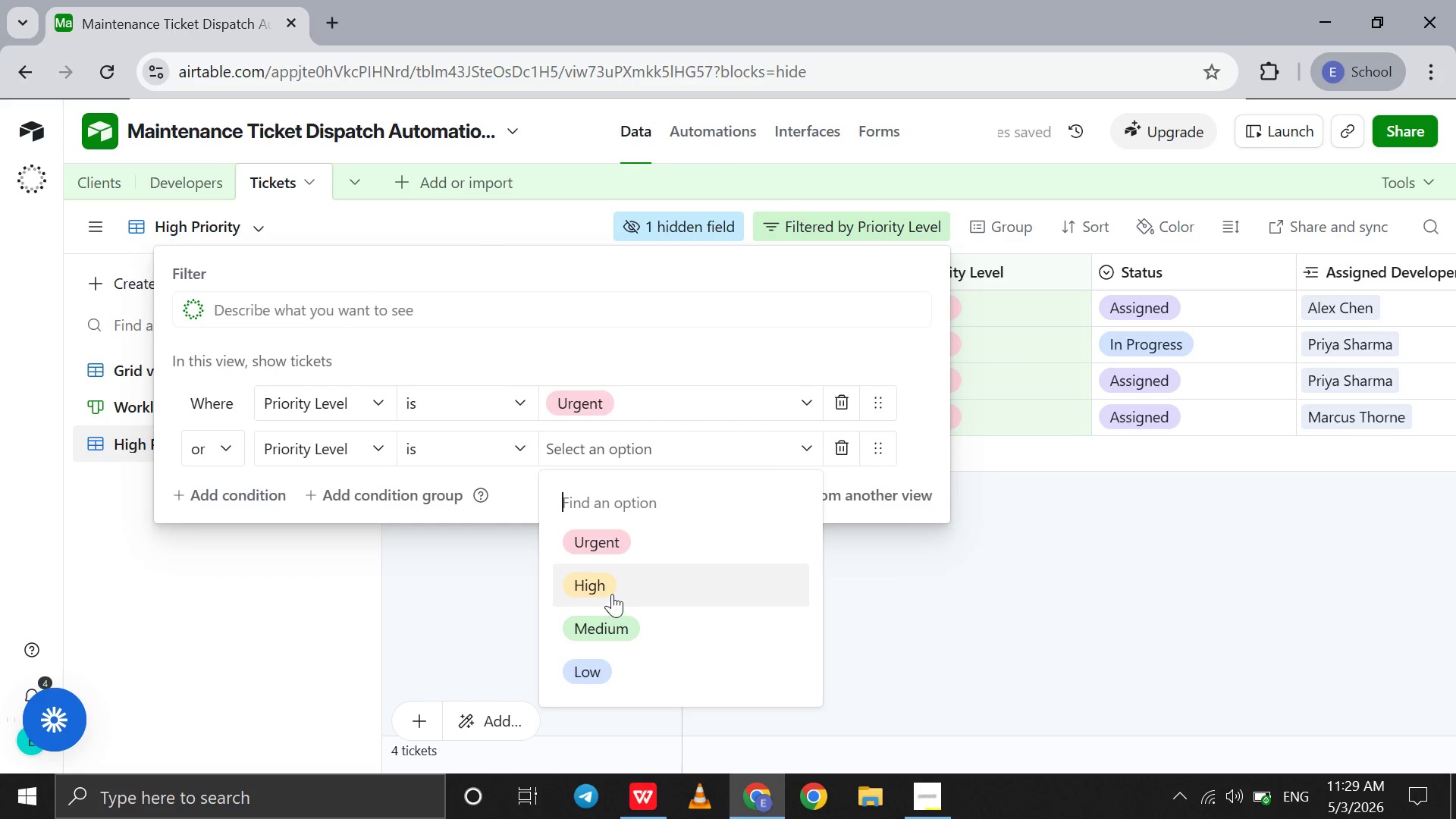 
left_click([613, 593])
 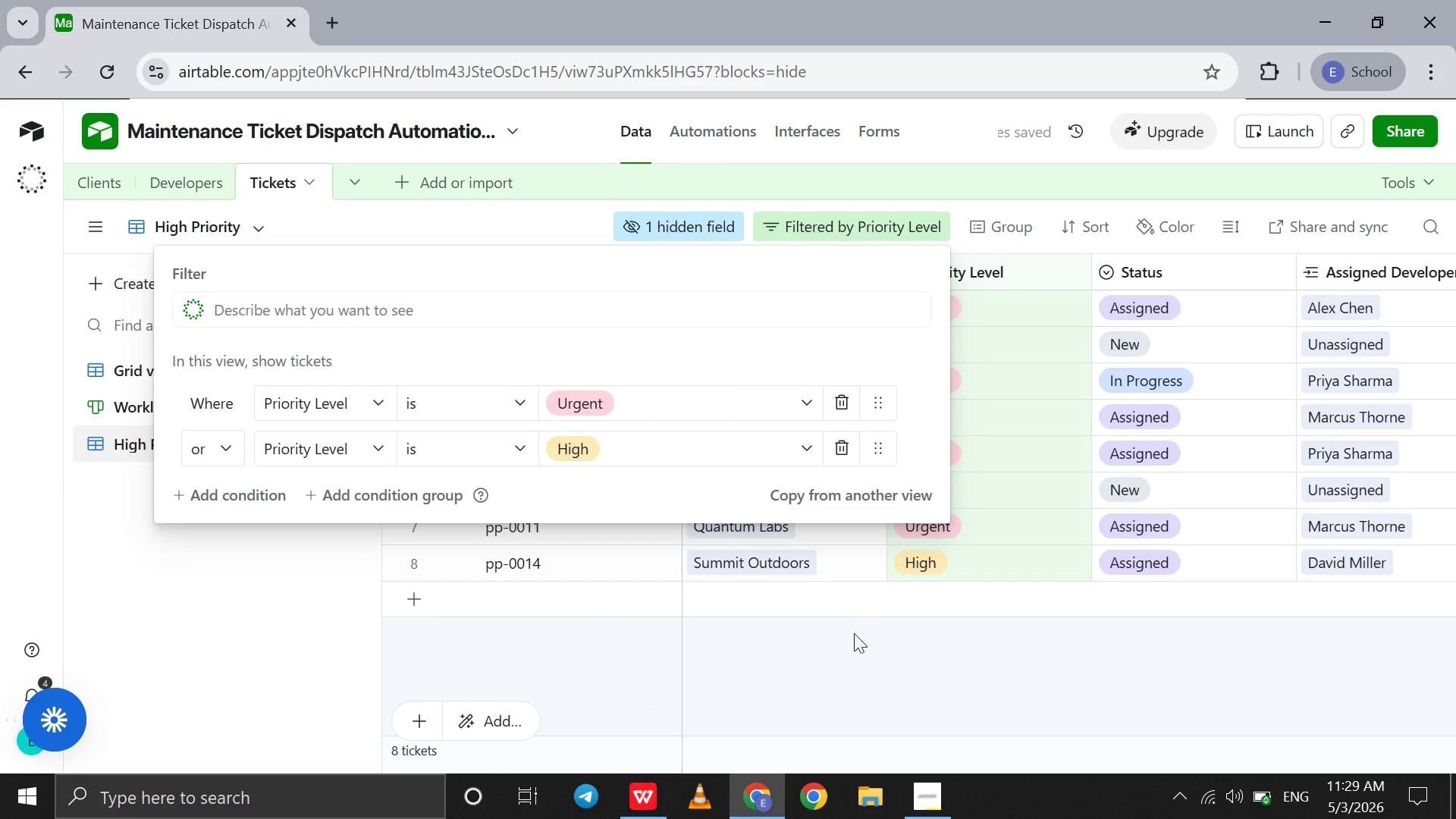 
left_click([851, 645])
 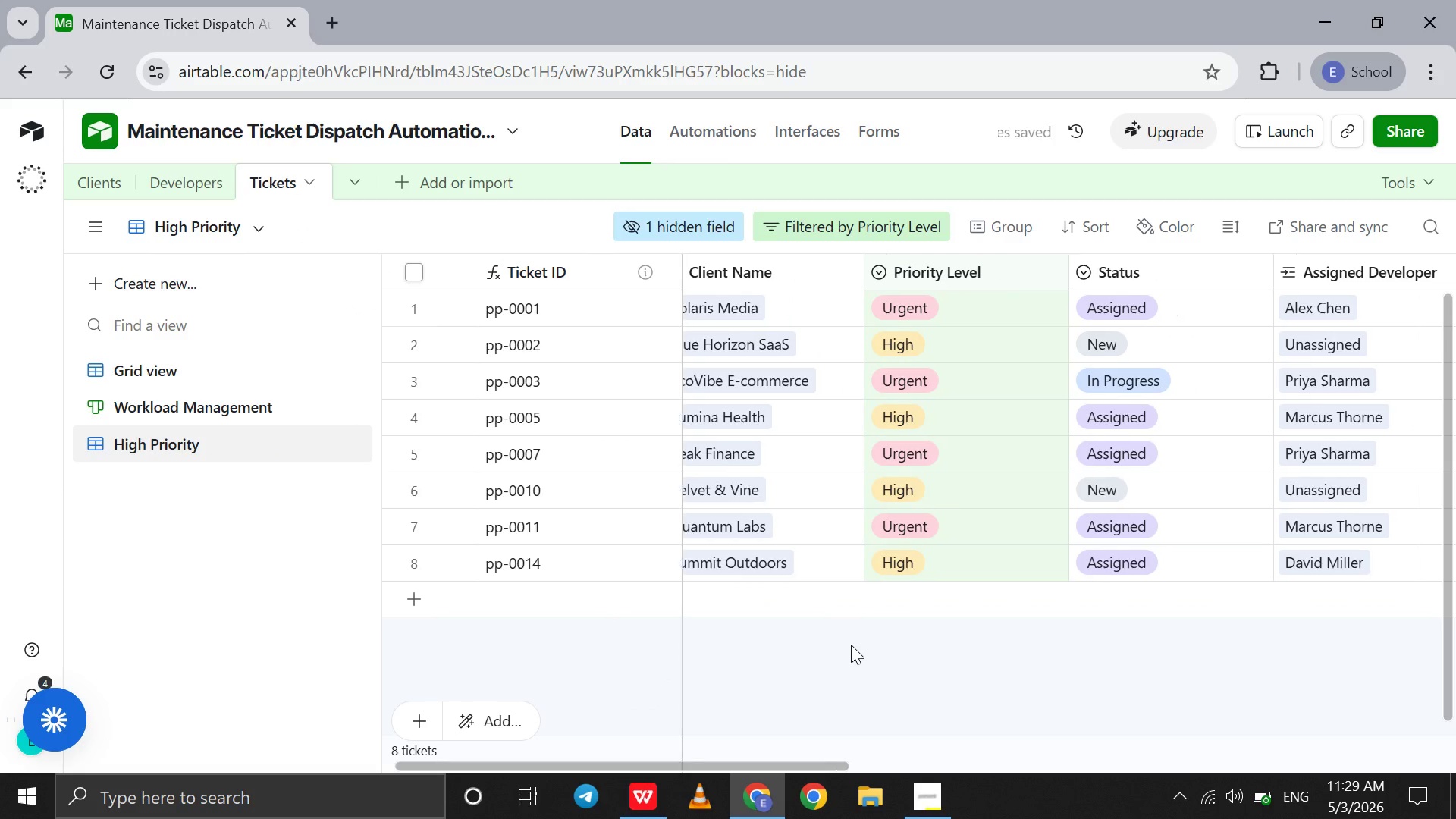 
scroll: coordinate [851, 645], scroll_direction: down, amount: 1.0
 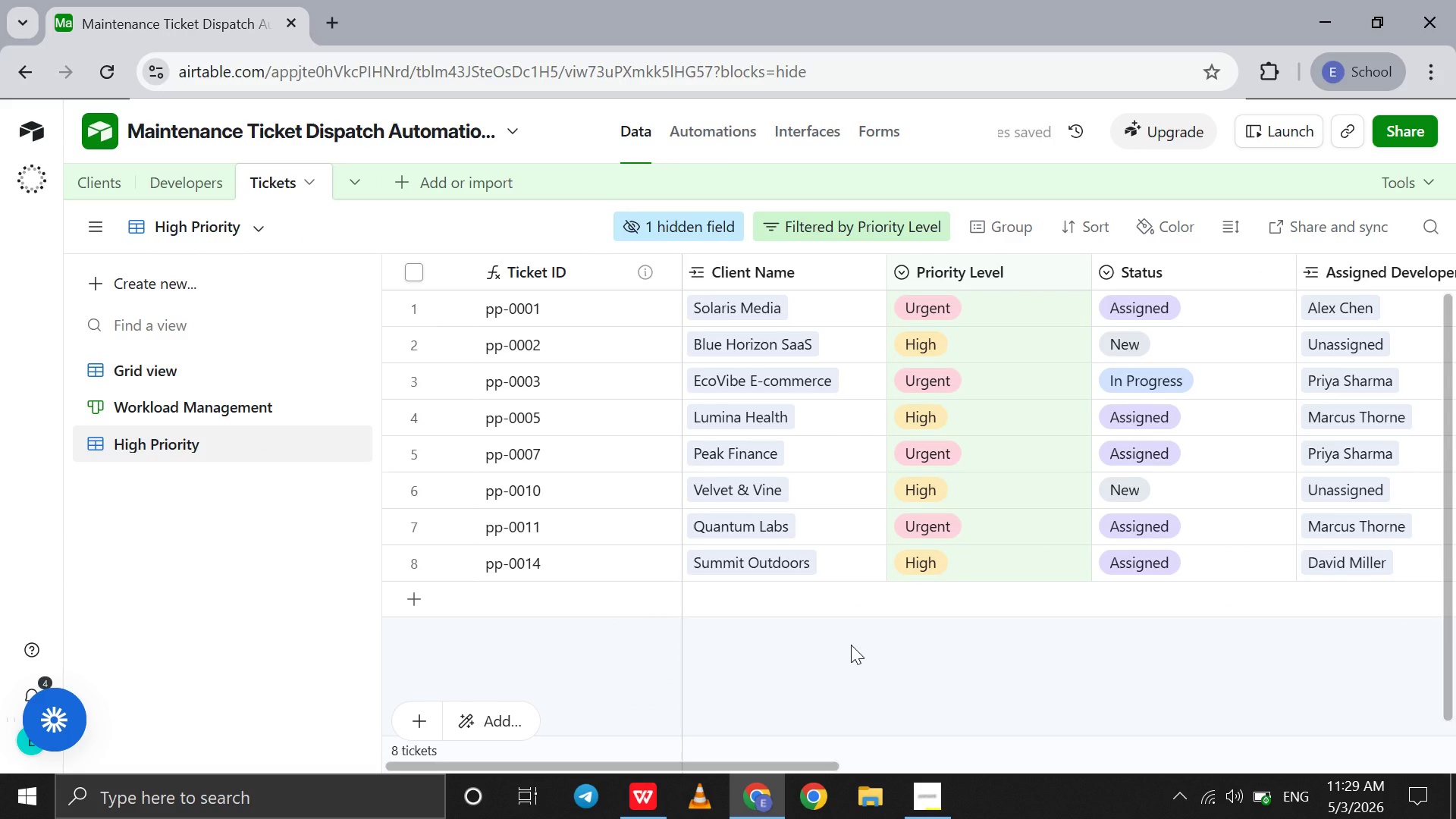 
key(Alt+Meta+PrintScreen)
 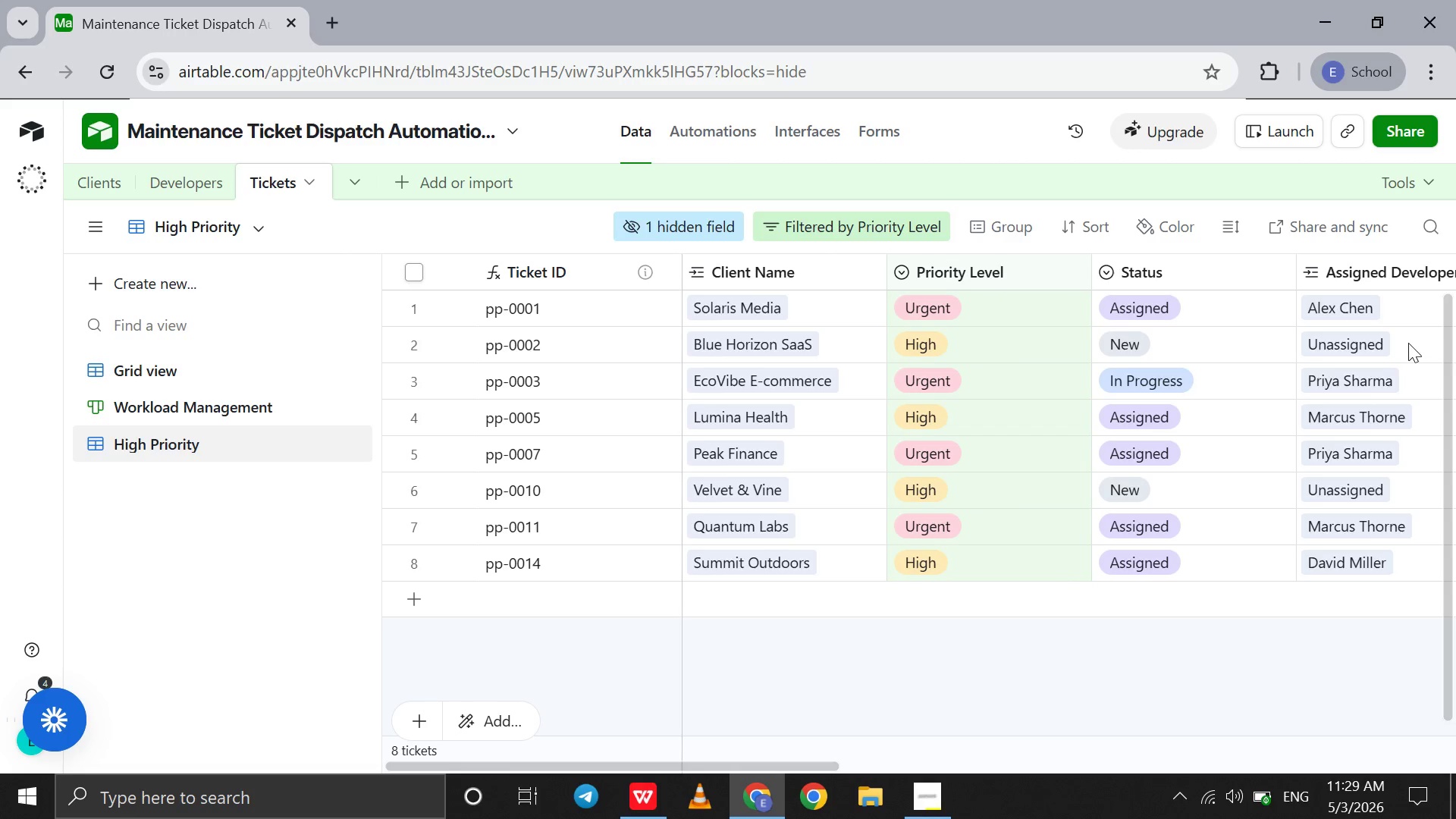 
left_click([1410, 337])
 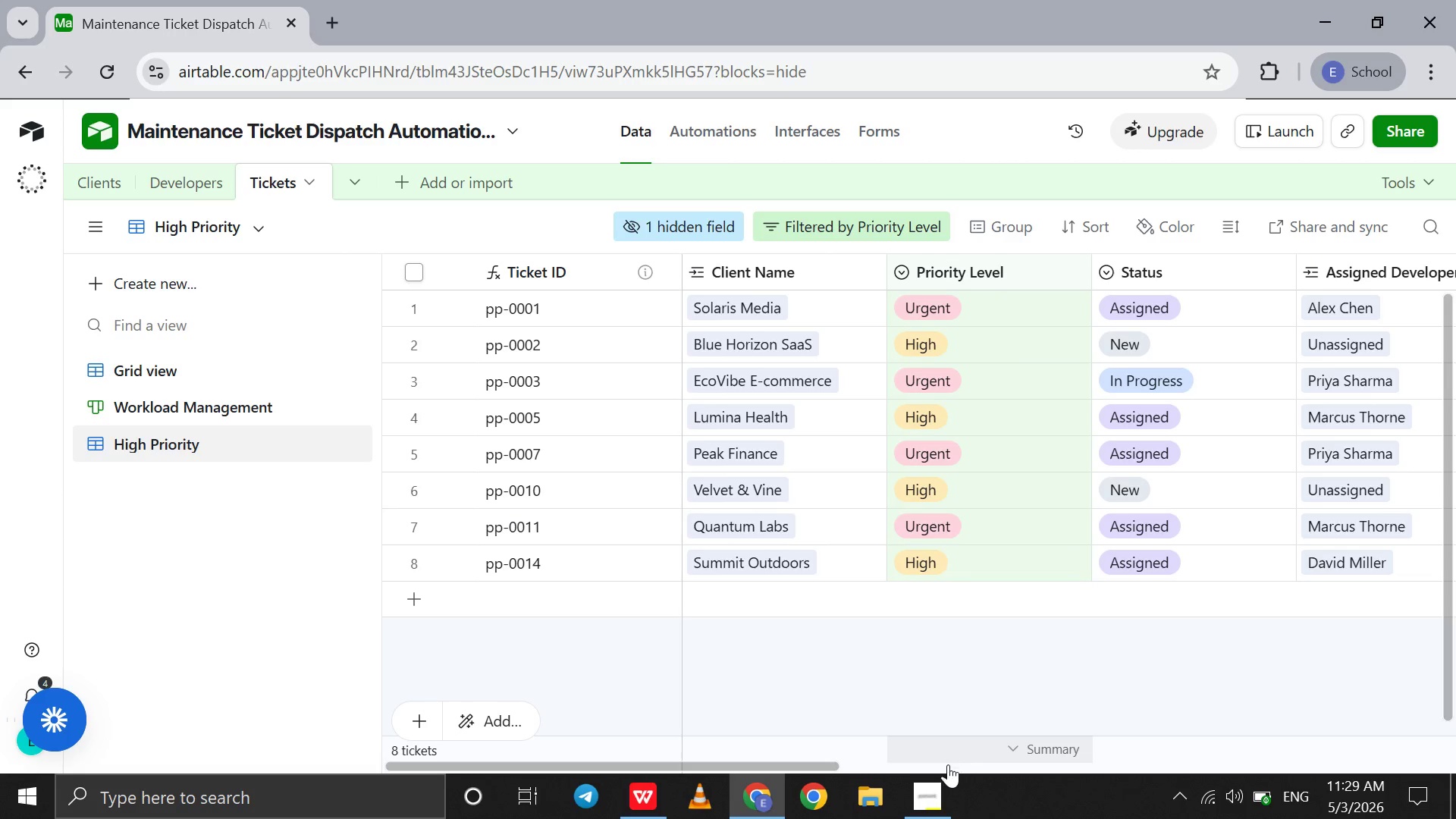 
left_click([940, 812])